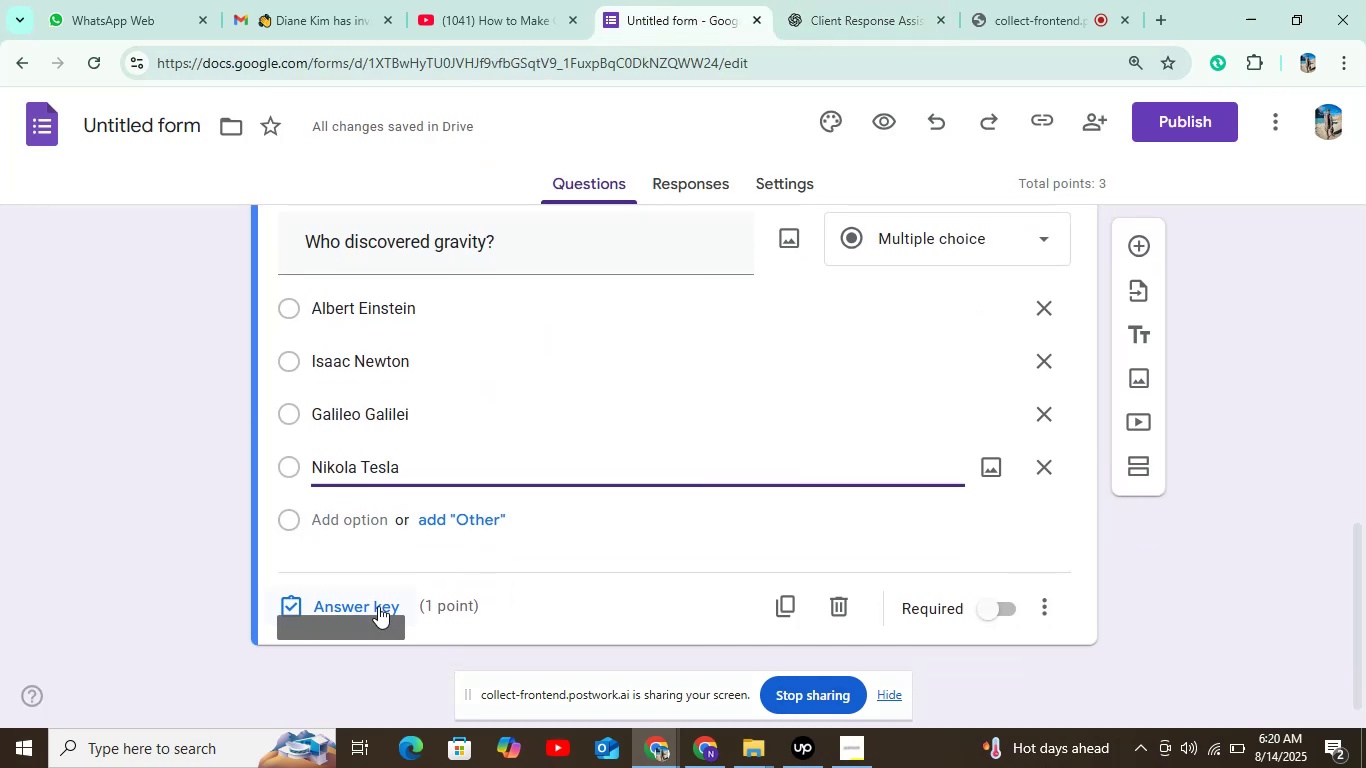 
left_click([378, 606])
 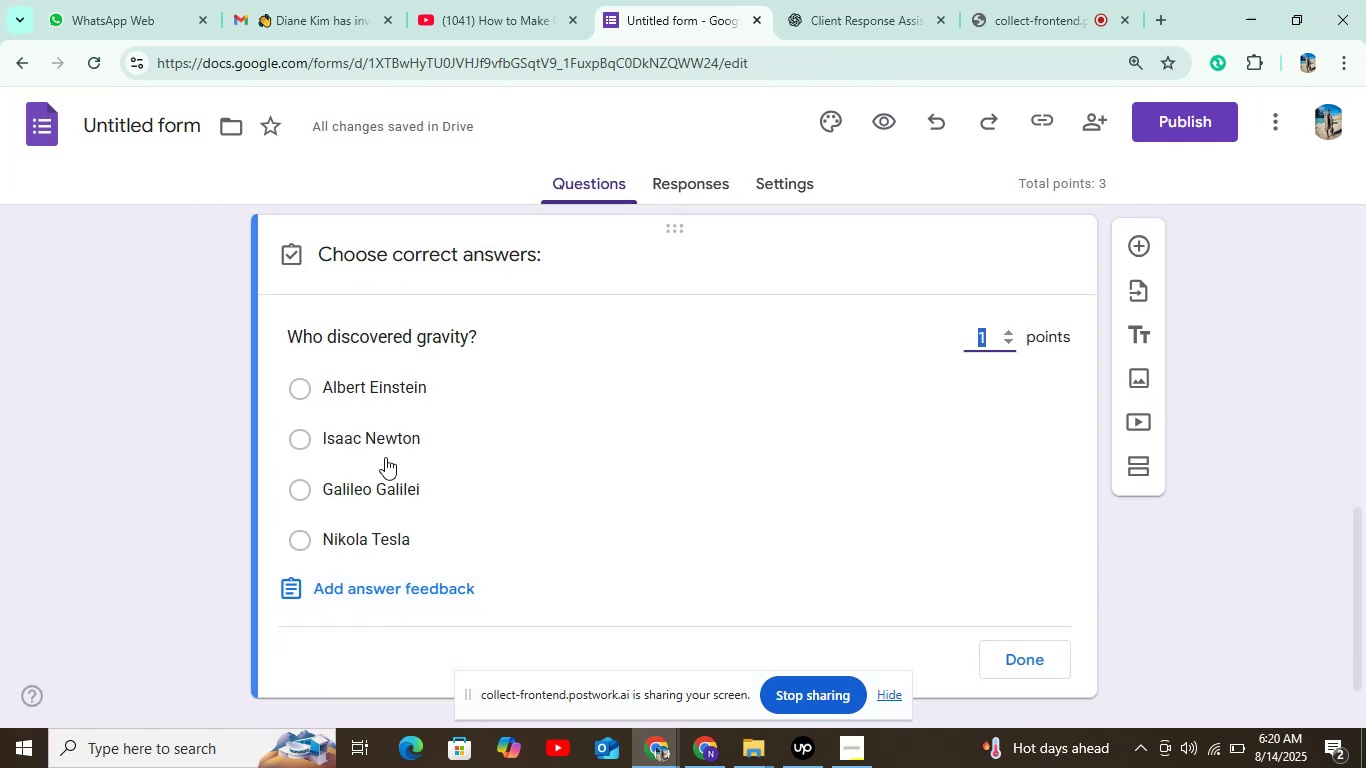 
left_click([388, 446])
 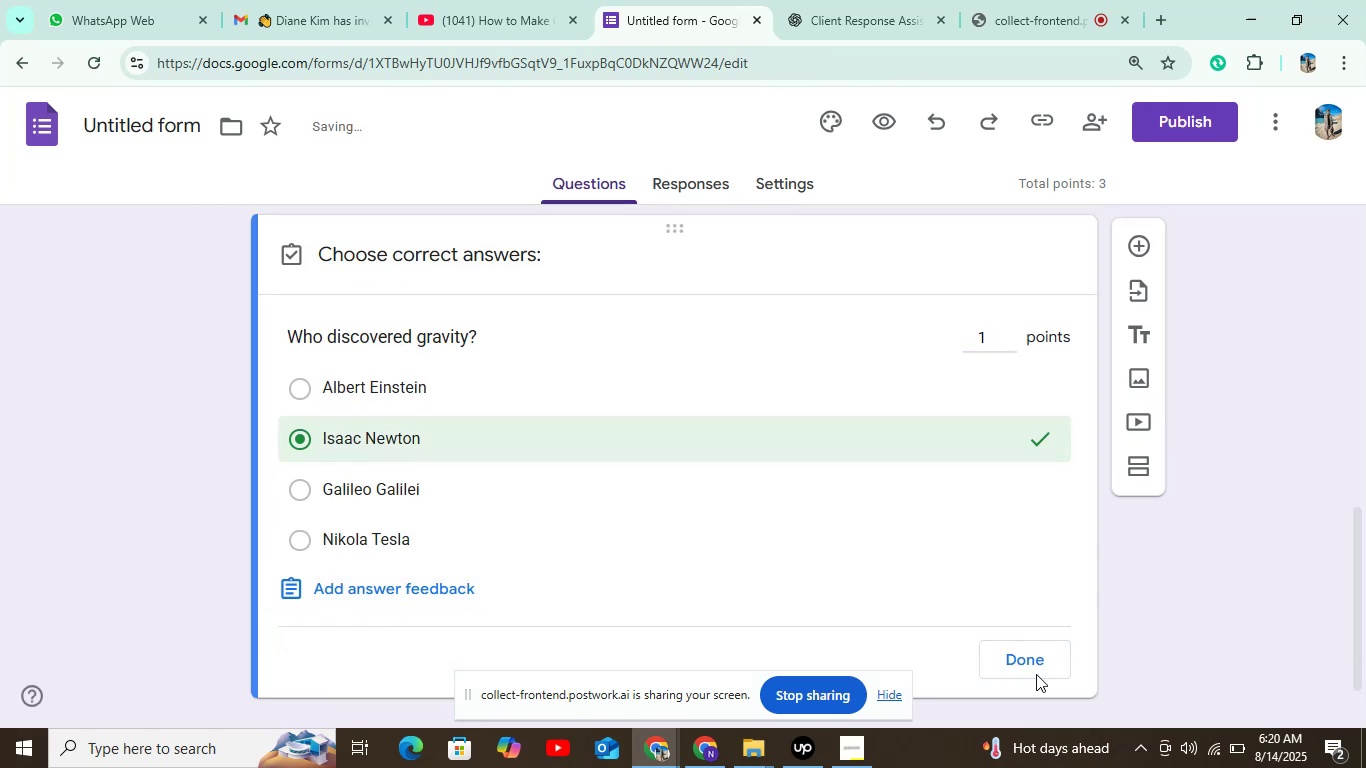 
double_click([1037, 669])
 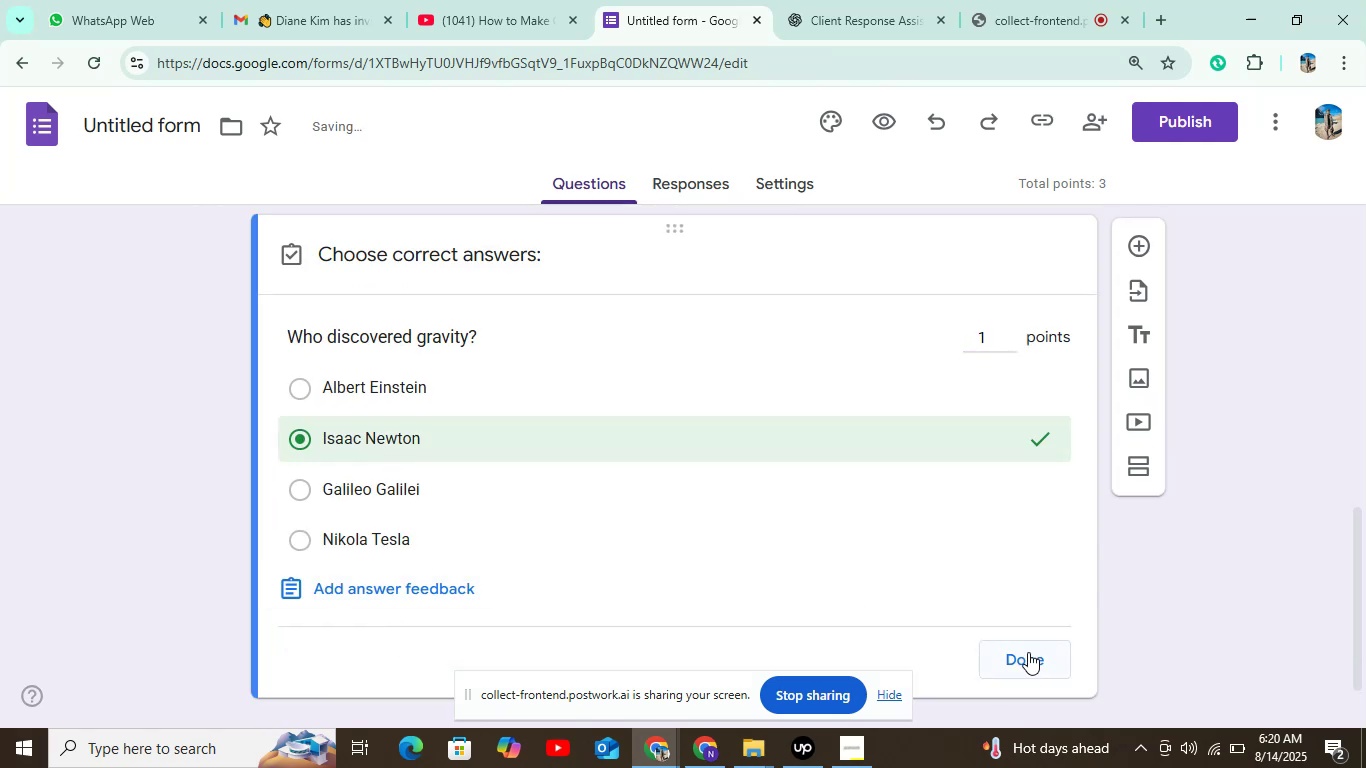 
left_click([1028, 651])
 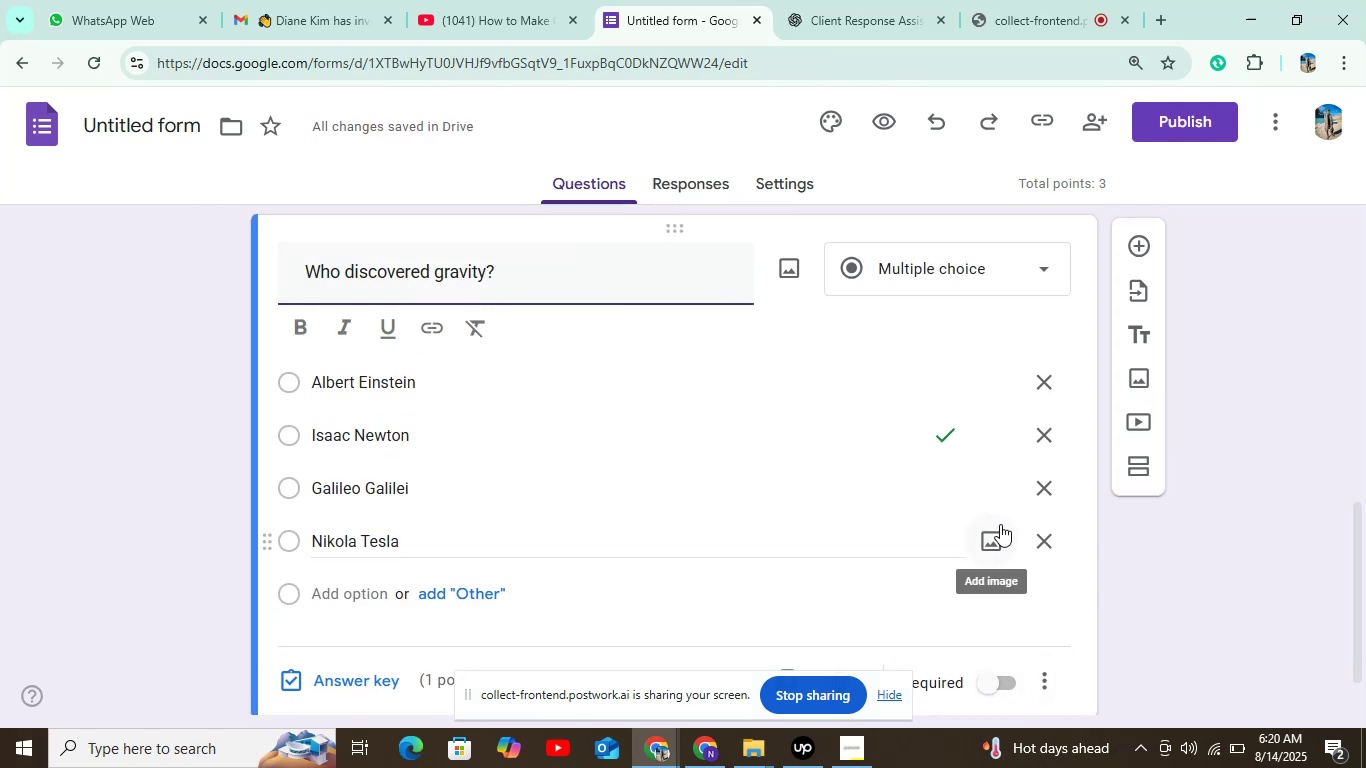 
scroll: coordinate [997, 624], scroll_direction: down, amount: 5.0
 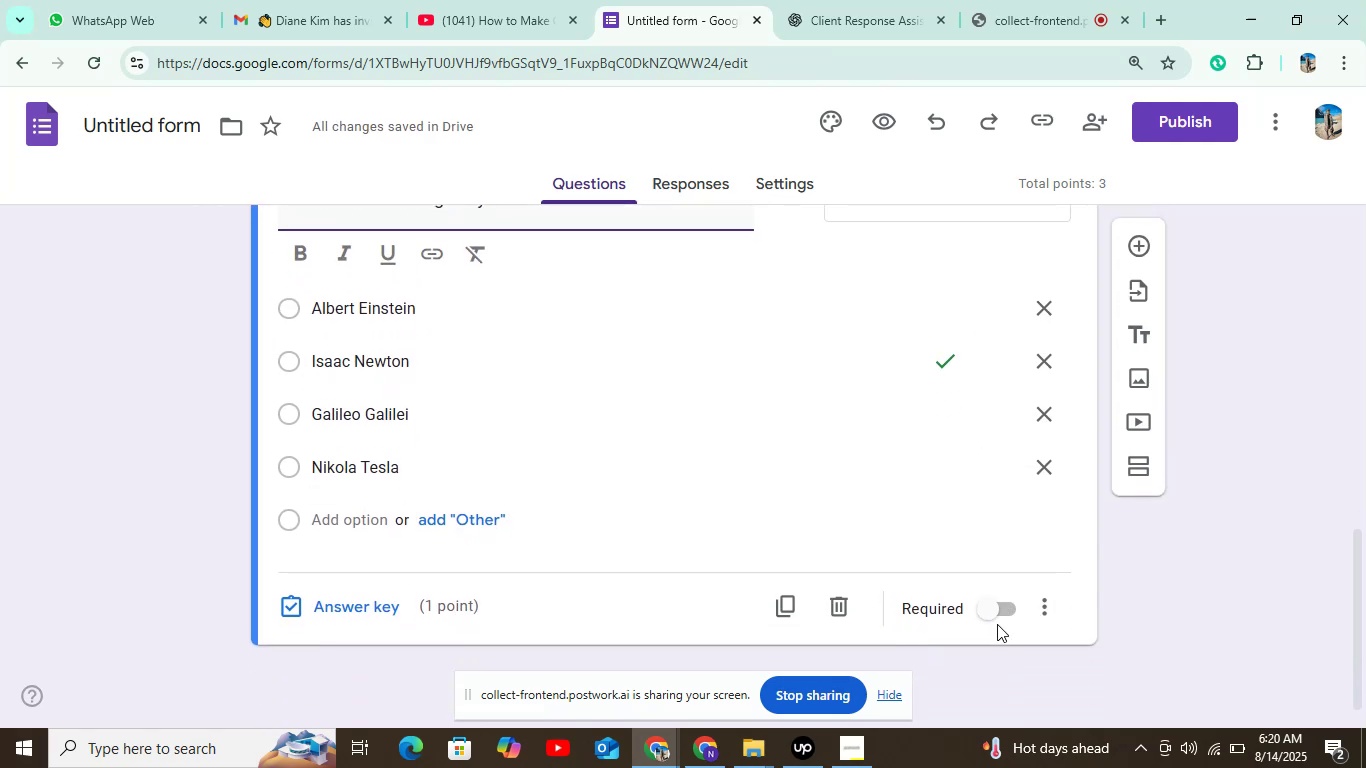 
left_click([987, 600])
 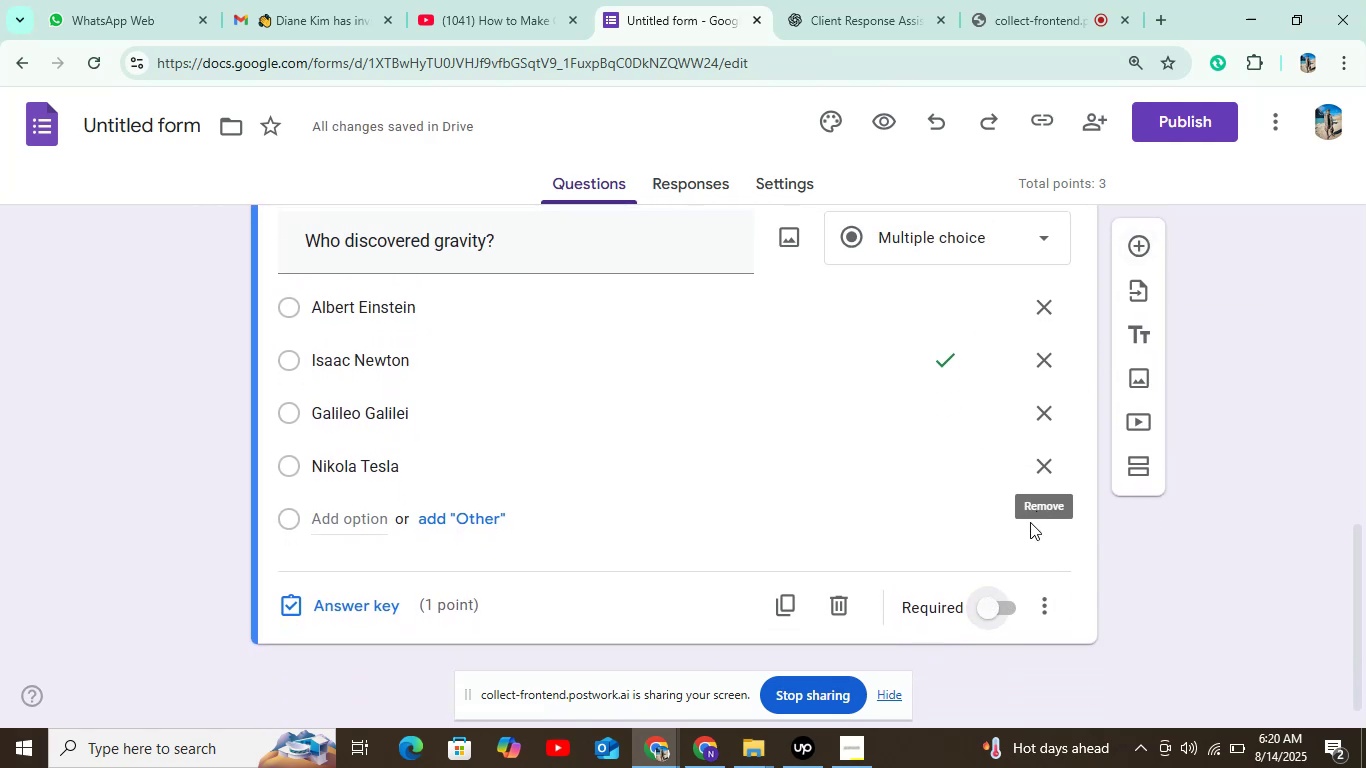 
left_click([1003, 600])
 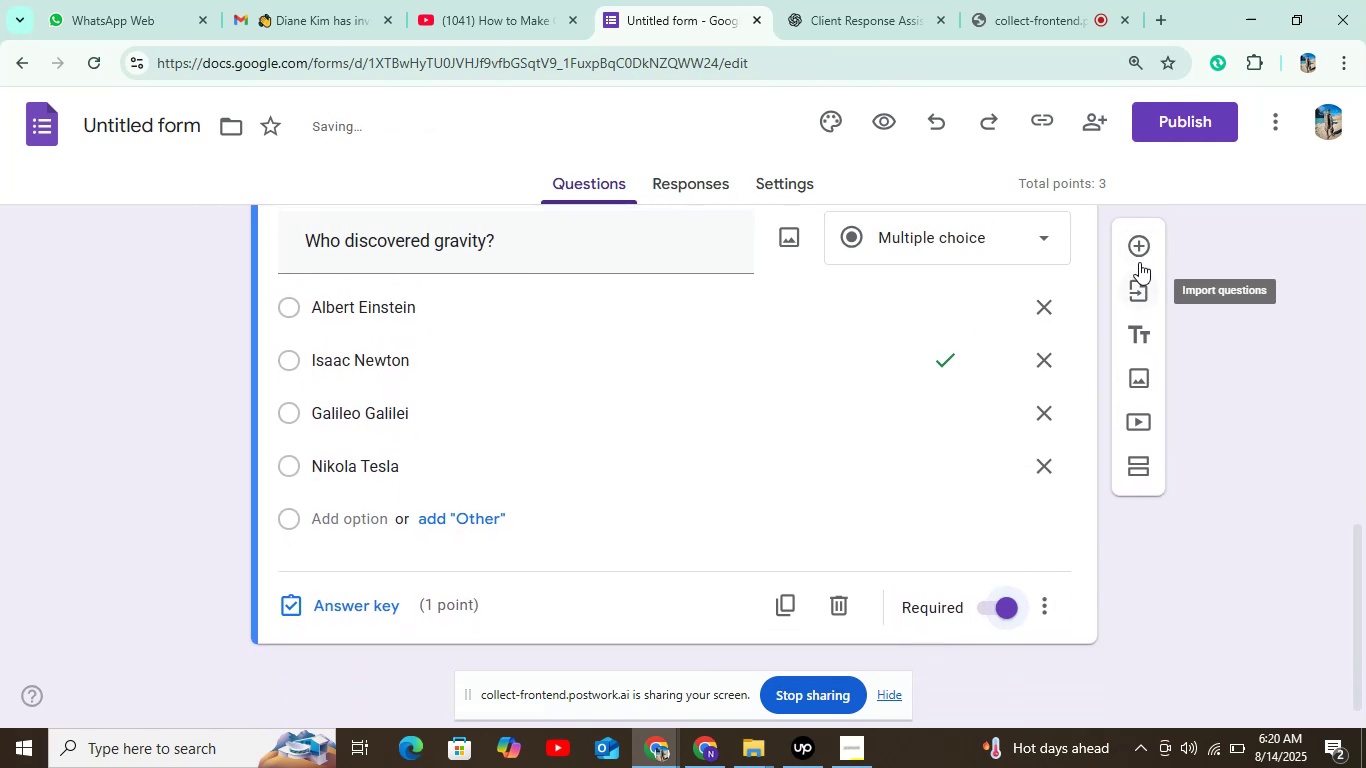 
left_click([1141, 245])
 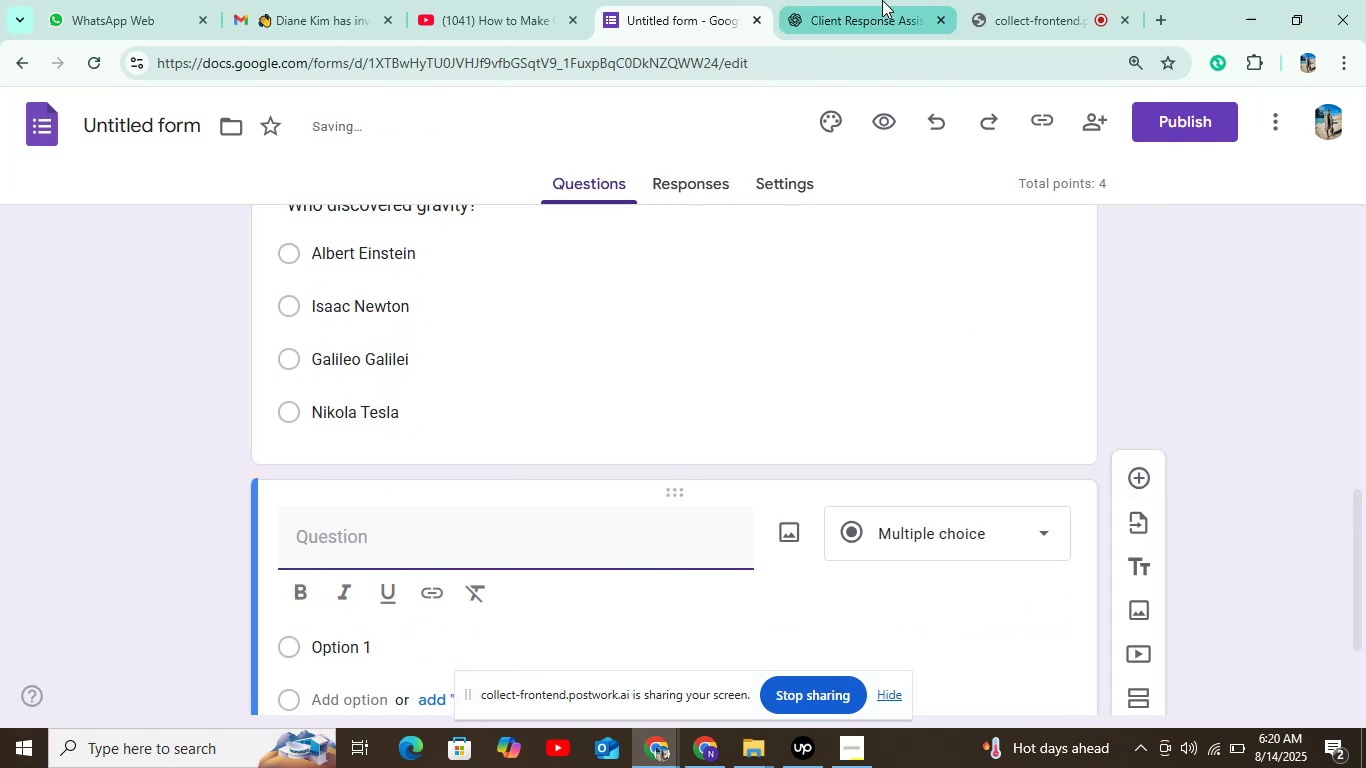 
left_click([882, 0])
 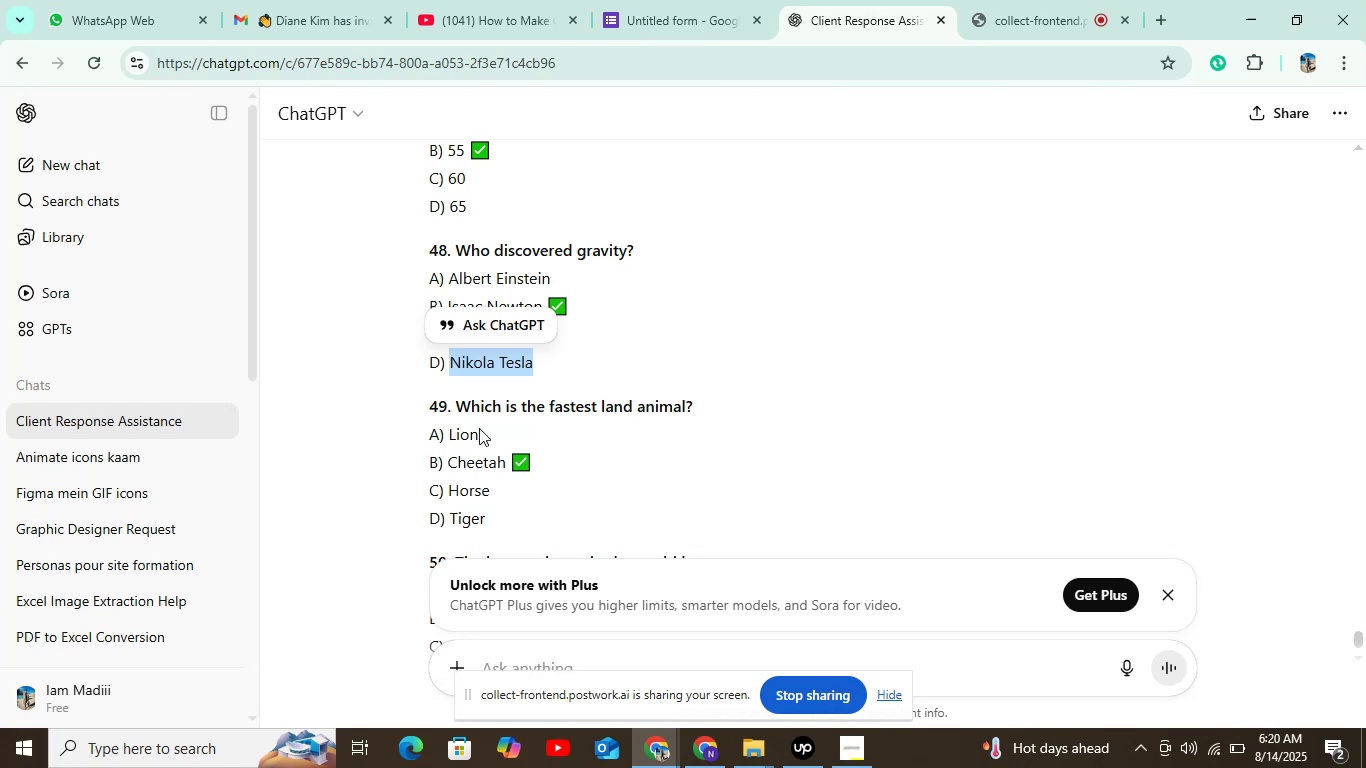 
left_click_drag(start_coordinate=[457, 400], to_coordinate=[816, 400])
 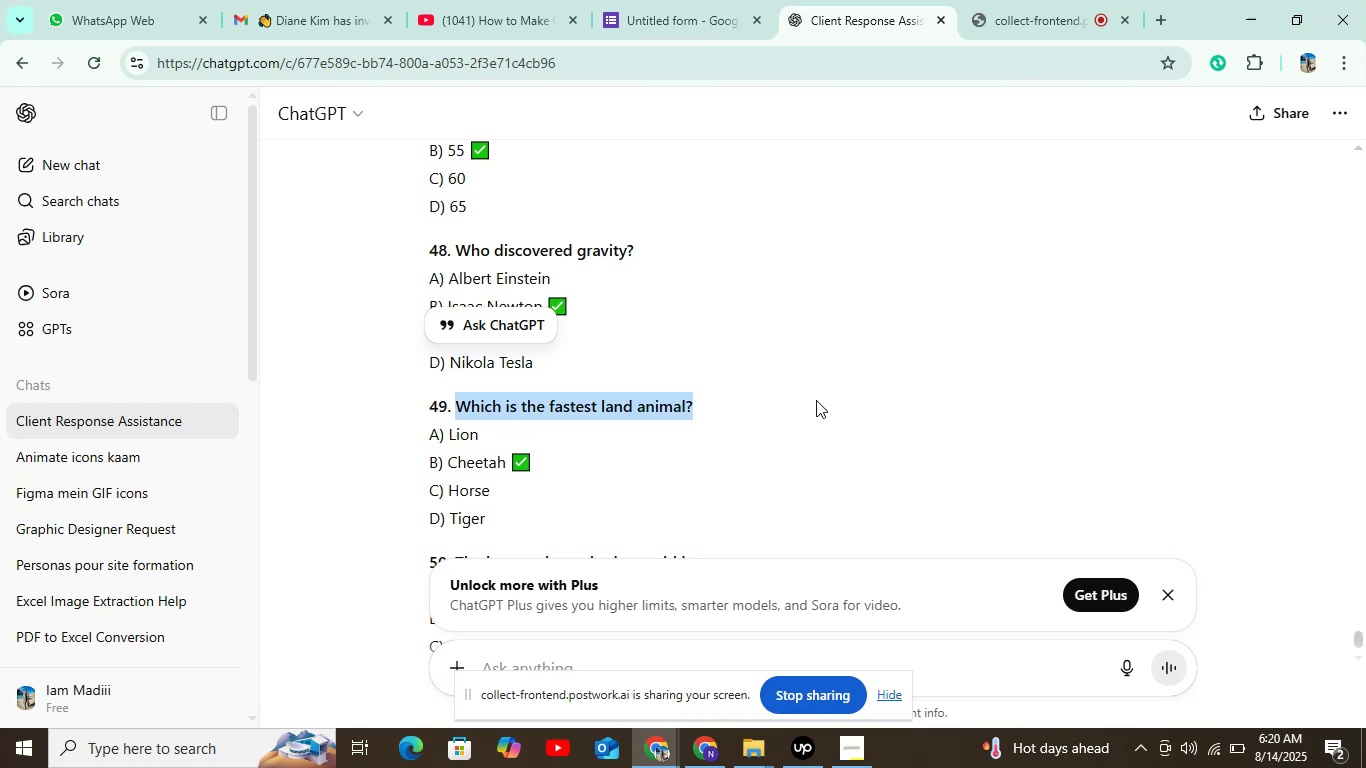 
key(Control+C)
 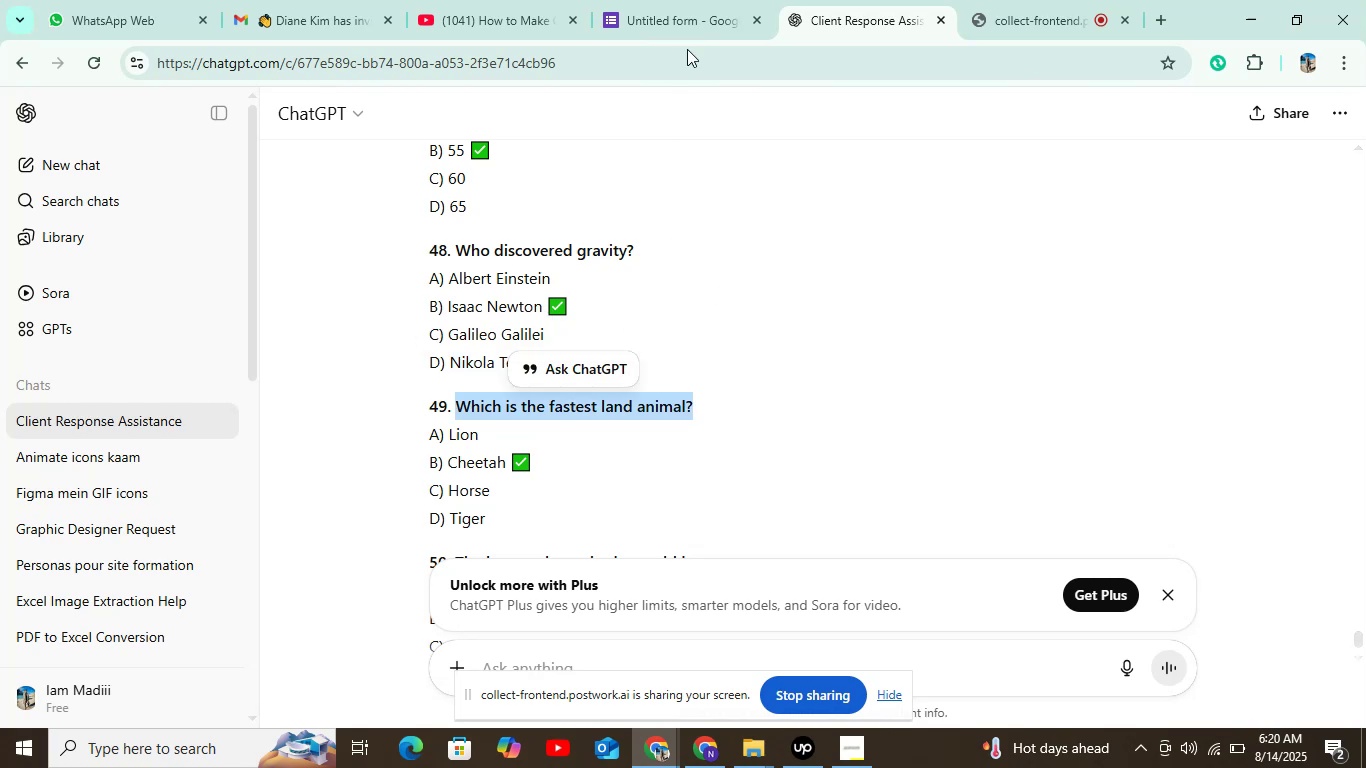 
left_click([685, 0])
 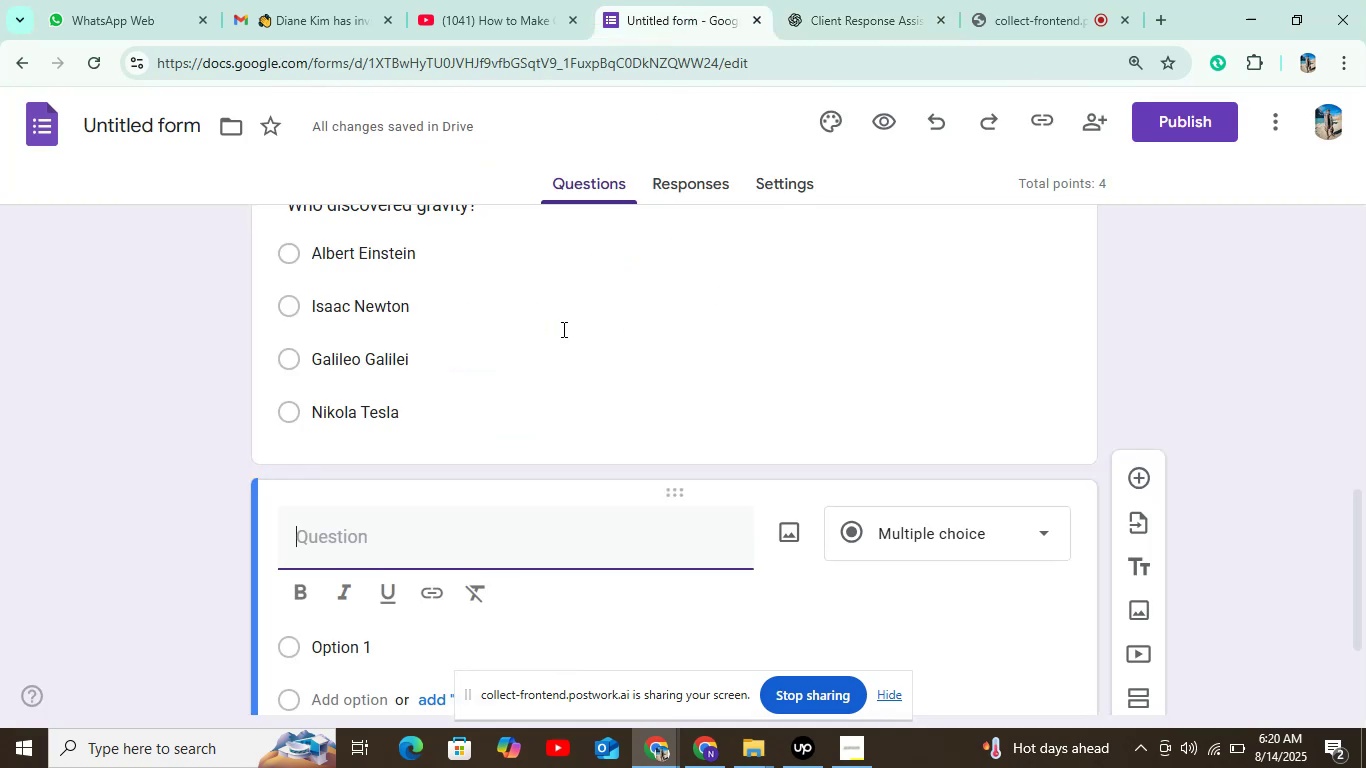 
scroll: coordinate [544, 374], scroll_direction: down, amount: 5.0
 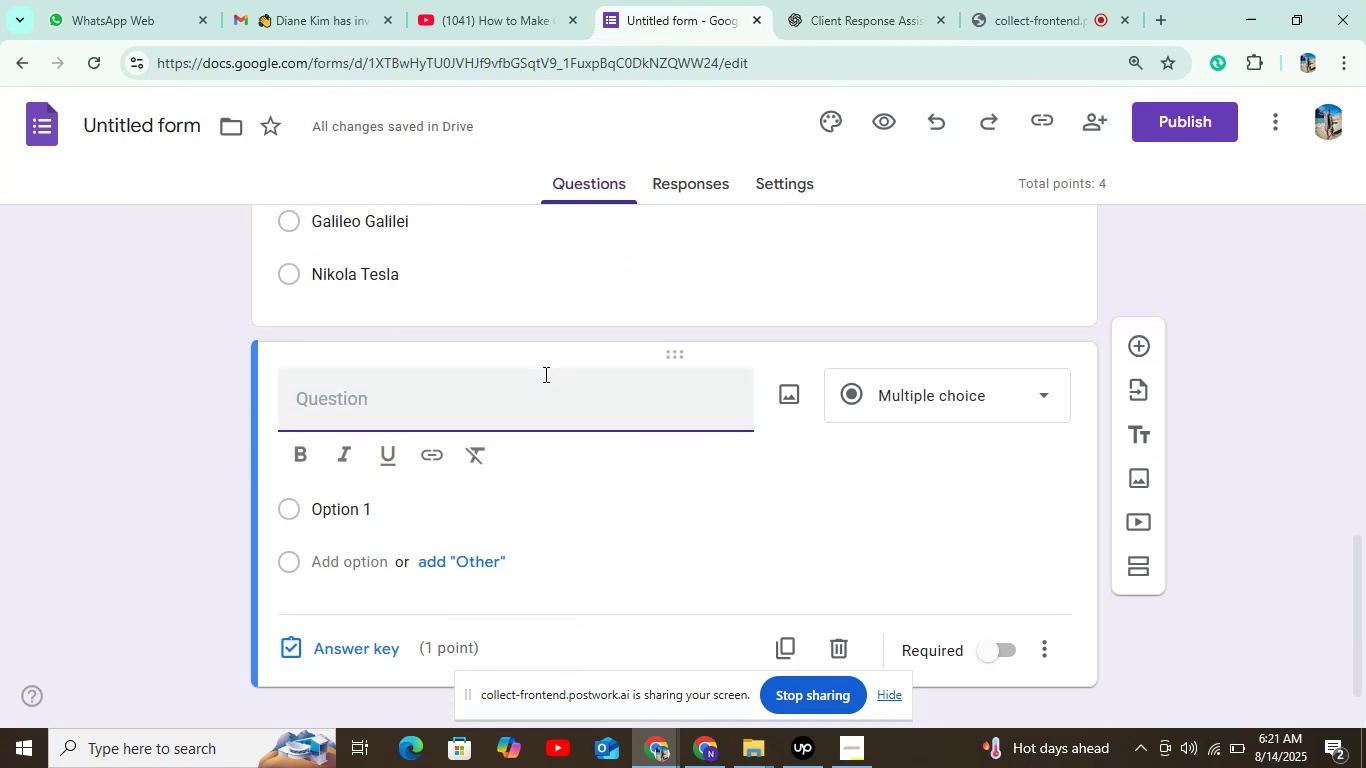 
key(Control+V)
 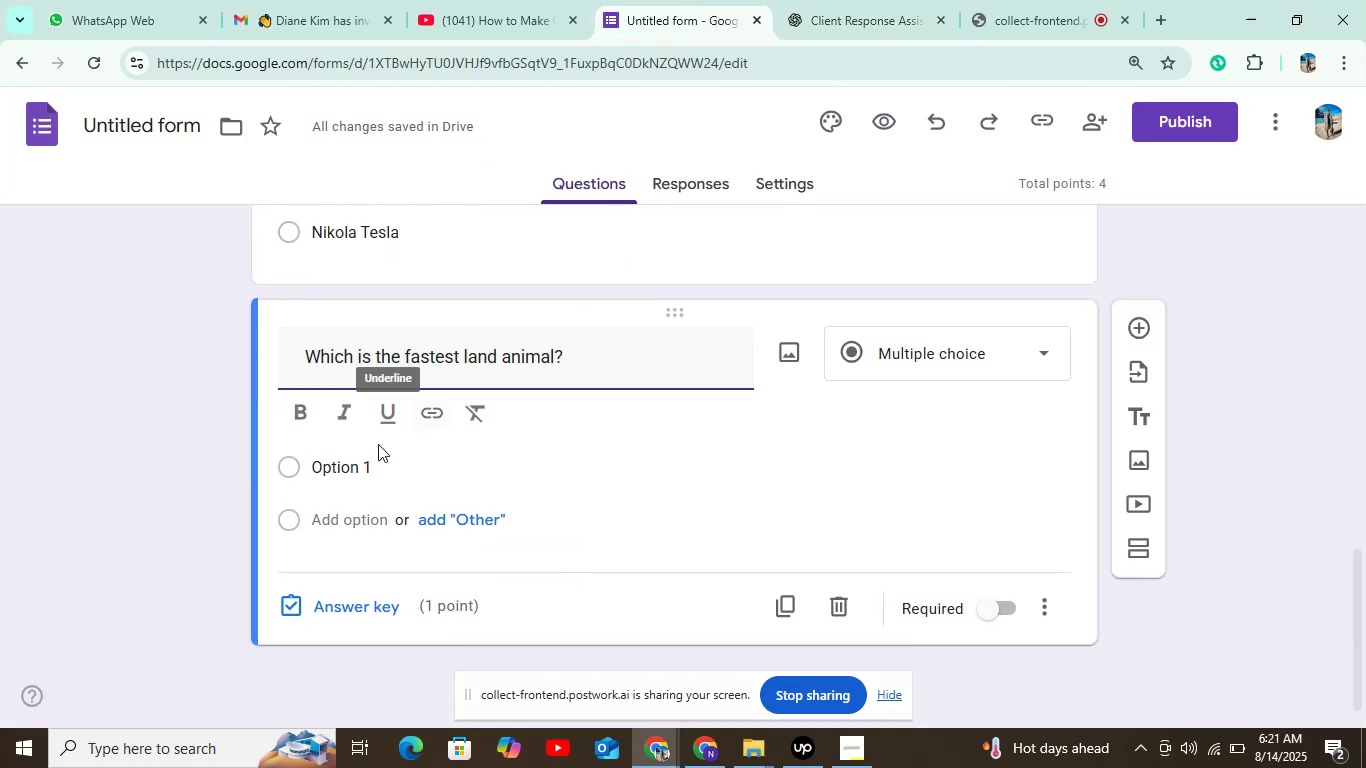 
left_click([374, 450])
 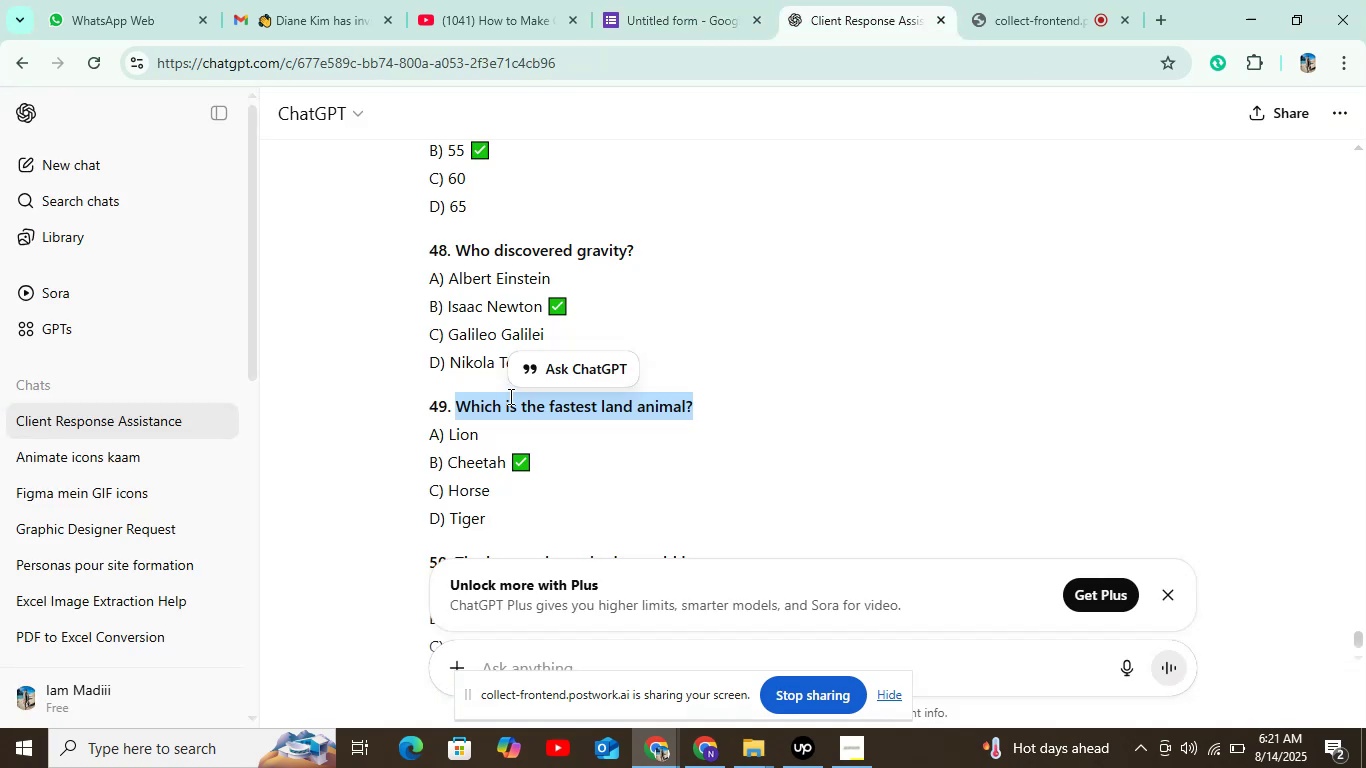 
left_click_drag(start_coordinate=[453, 433], to_coordinate=[467, 432])
 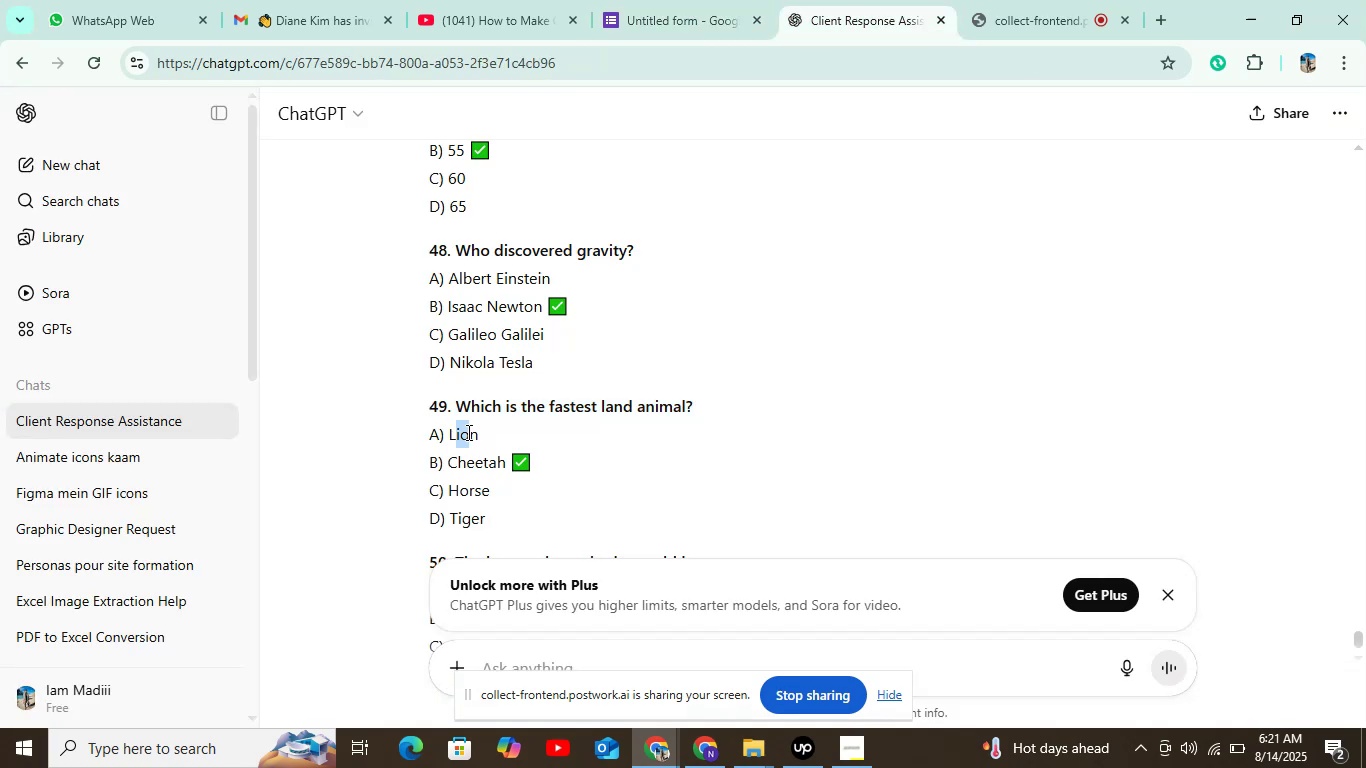 
double_click([467, 432])
 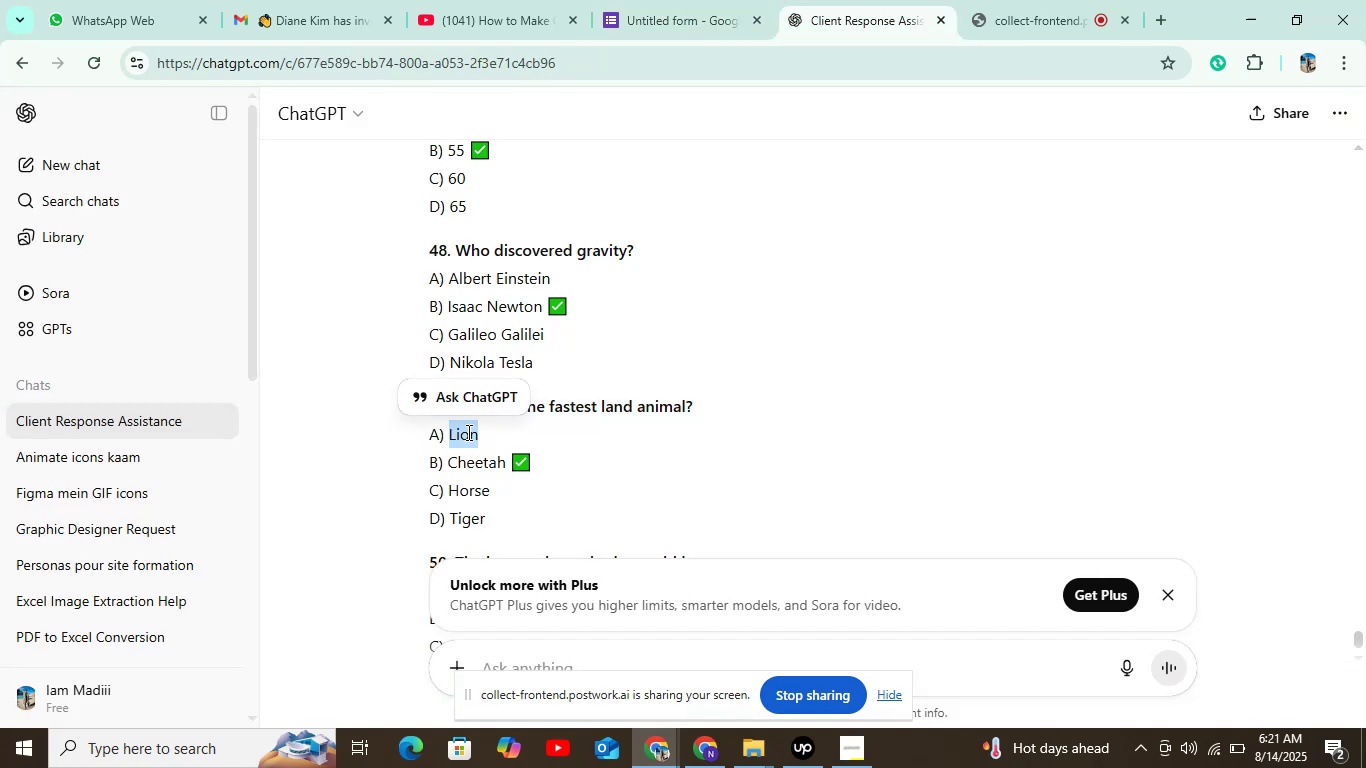 
hold_key(key=ControlLeft, duration=0.82)
 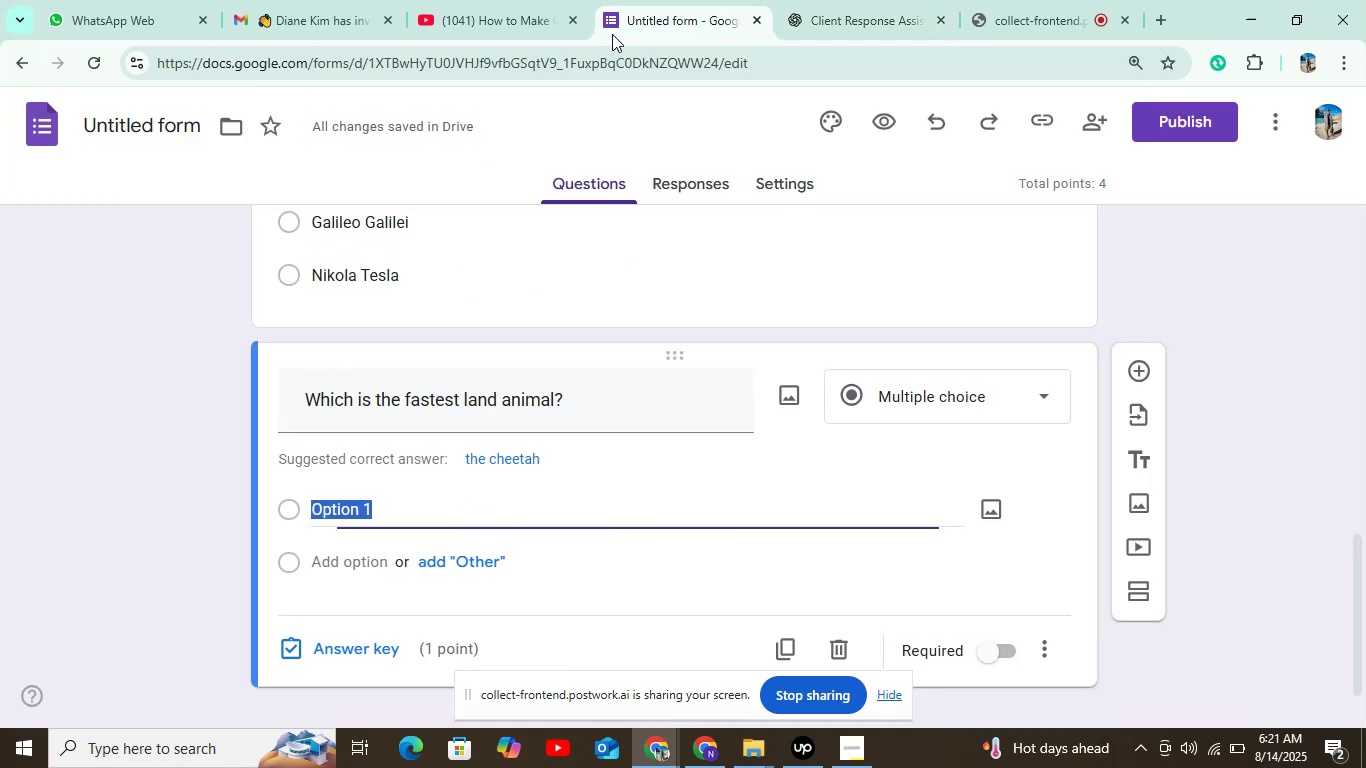 
hold_key(key=C, duration=0.32)
 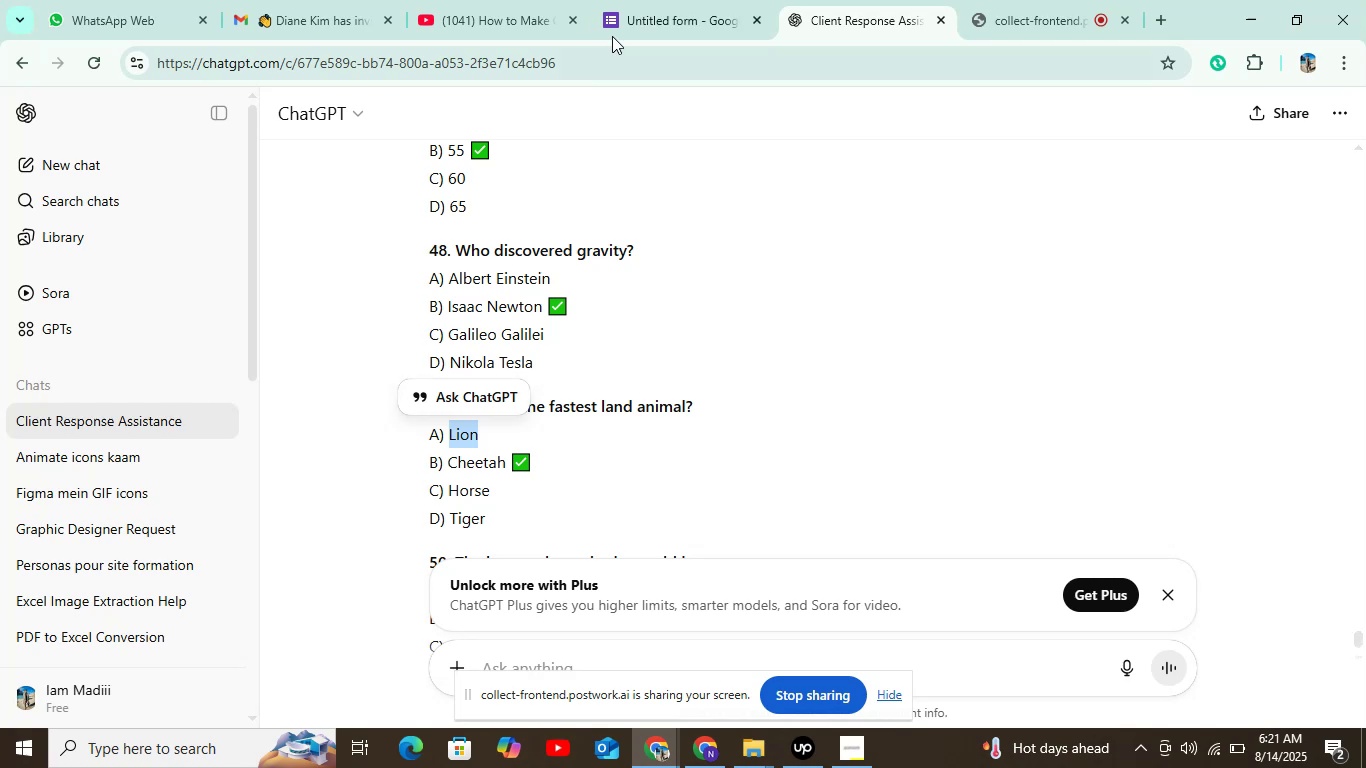 
left_click([612, 34])
 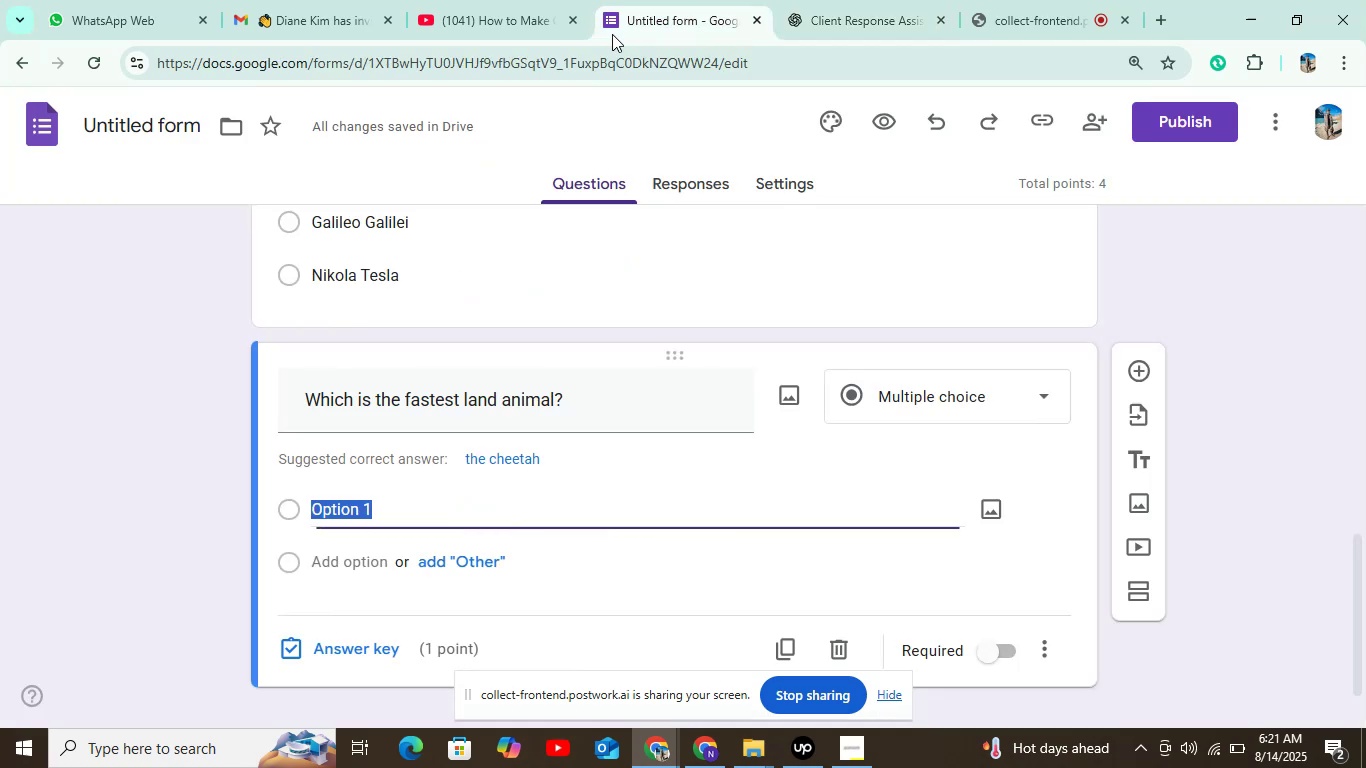 
key(Control+V)
 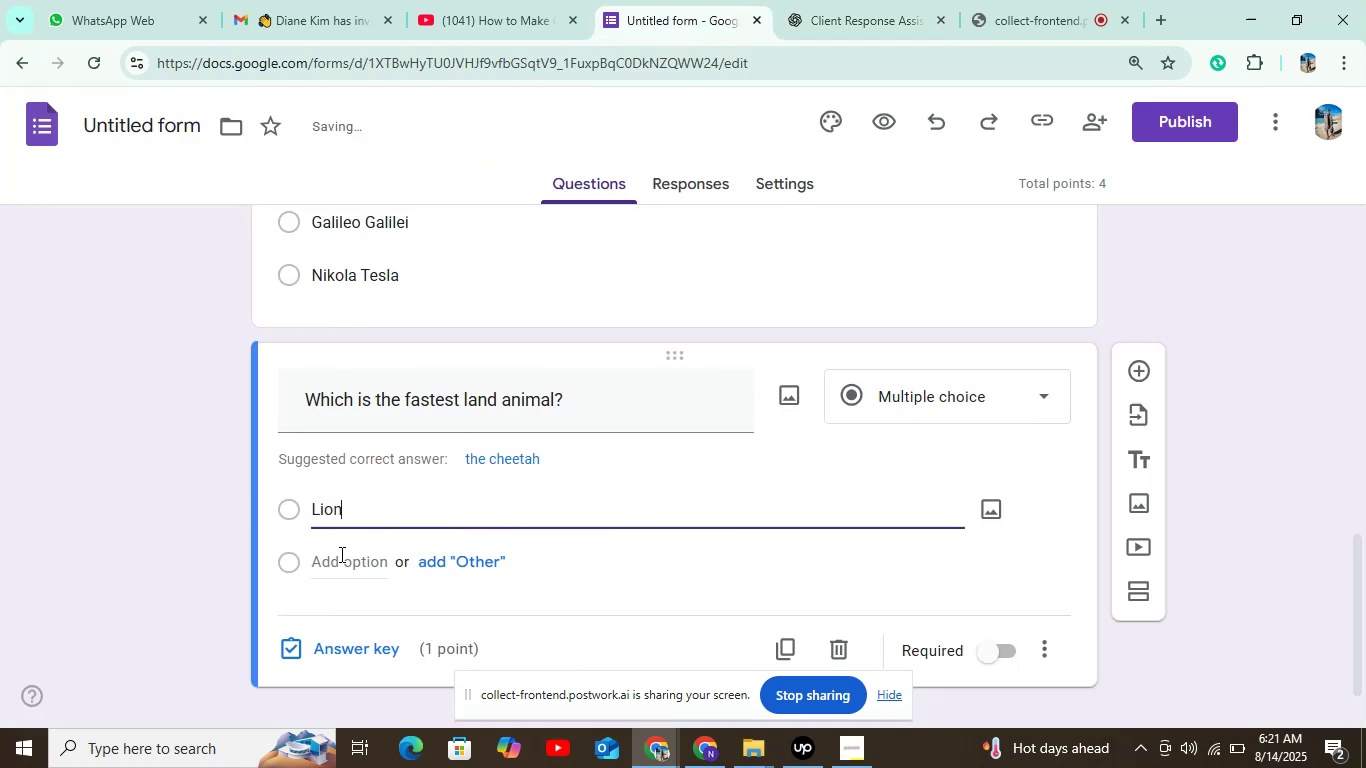 
left_click([340, 554])
 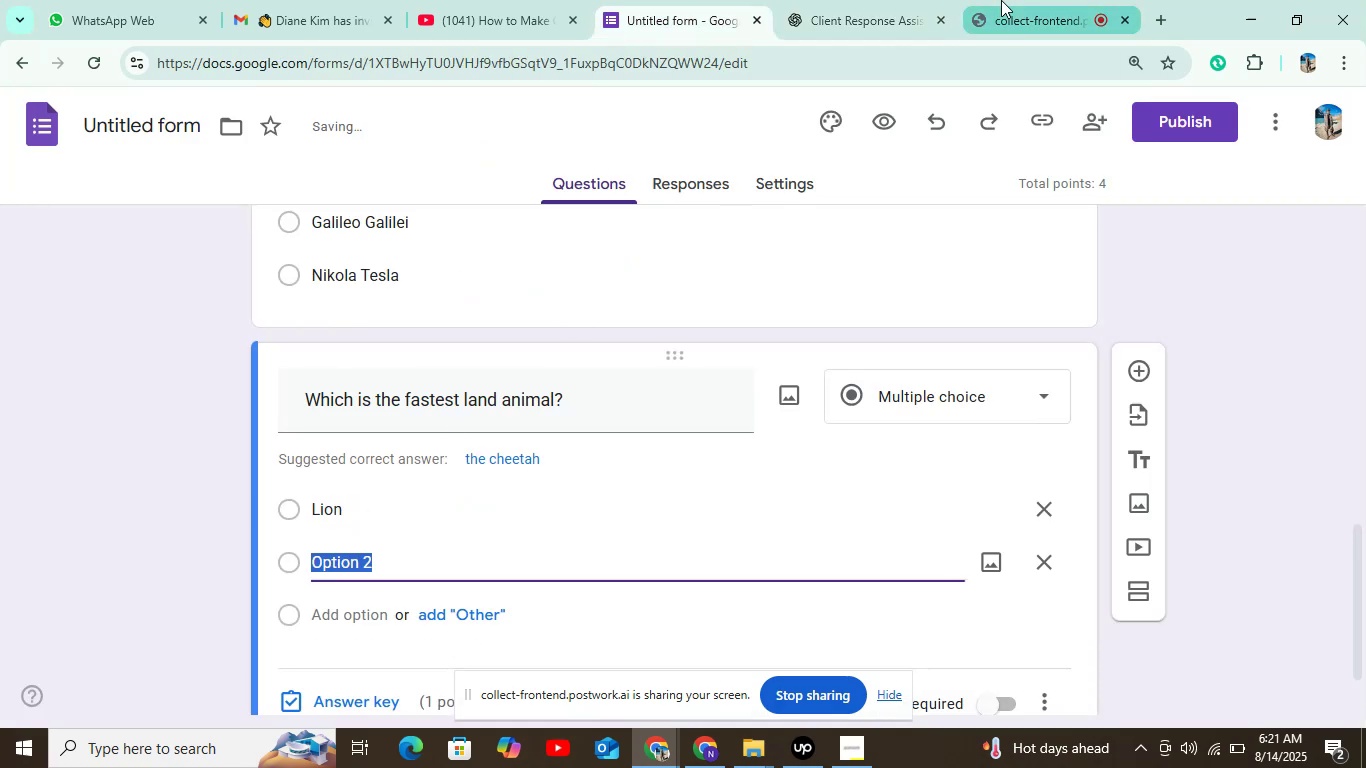 
left_click([852, 0])
 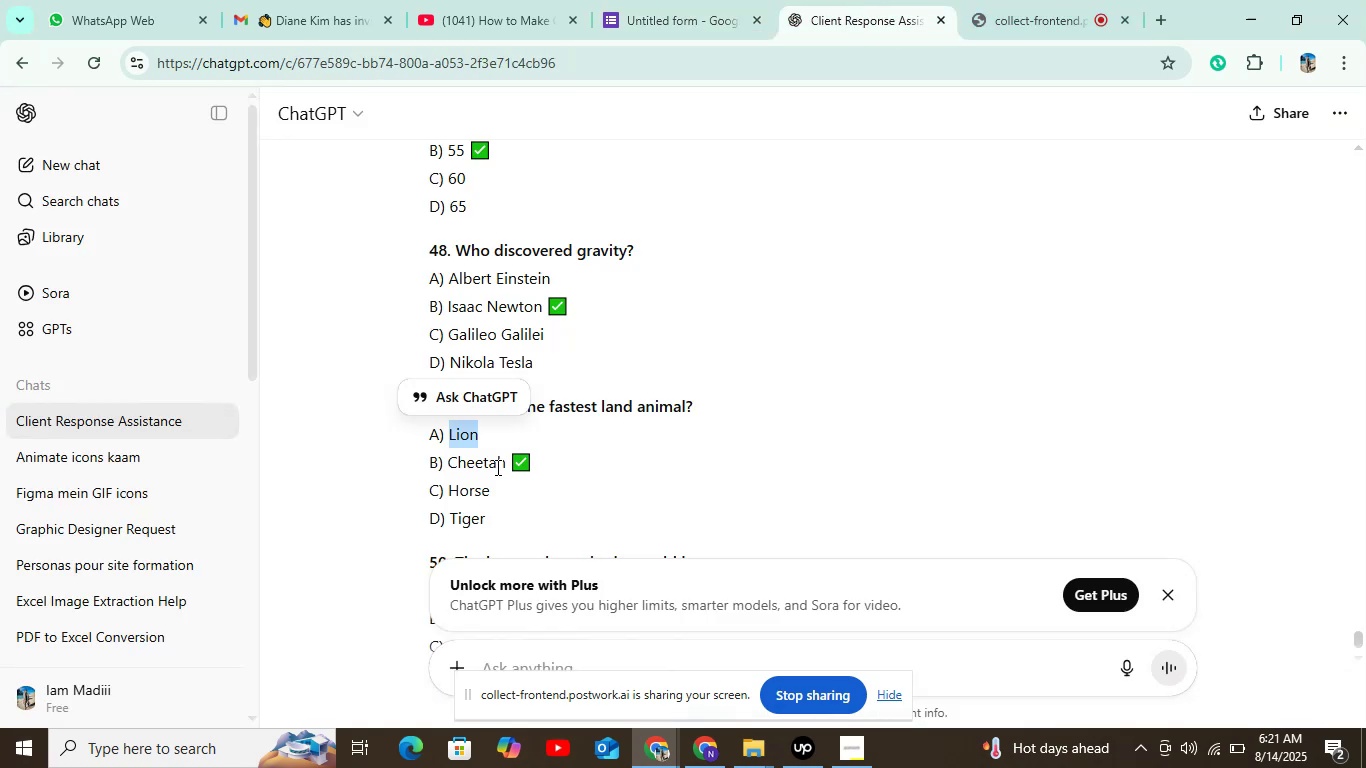 
double_click([485, 458])
 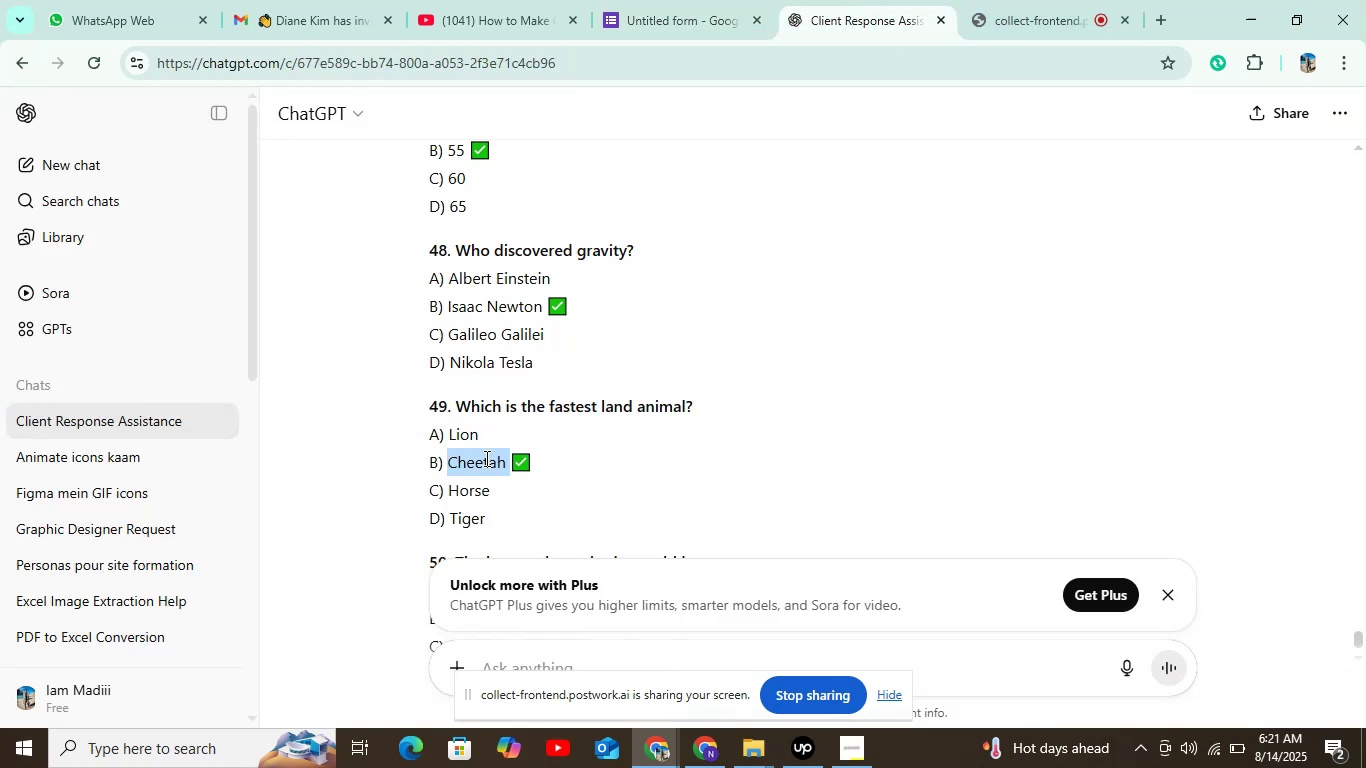 
key(Control+C)
 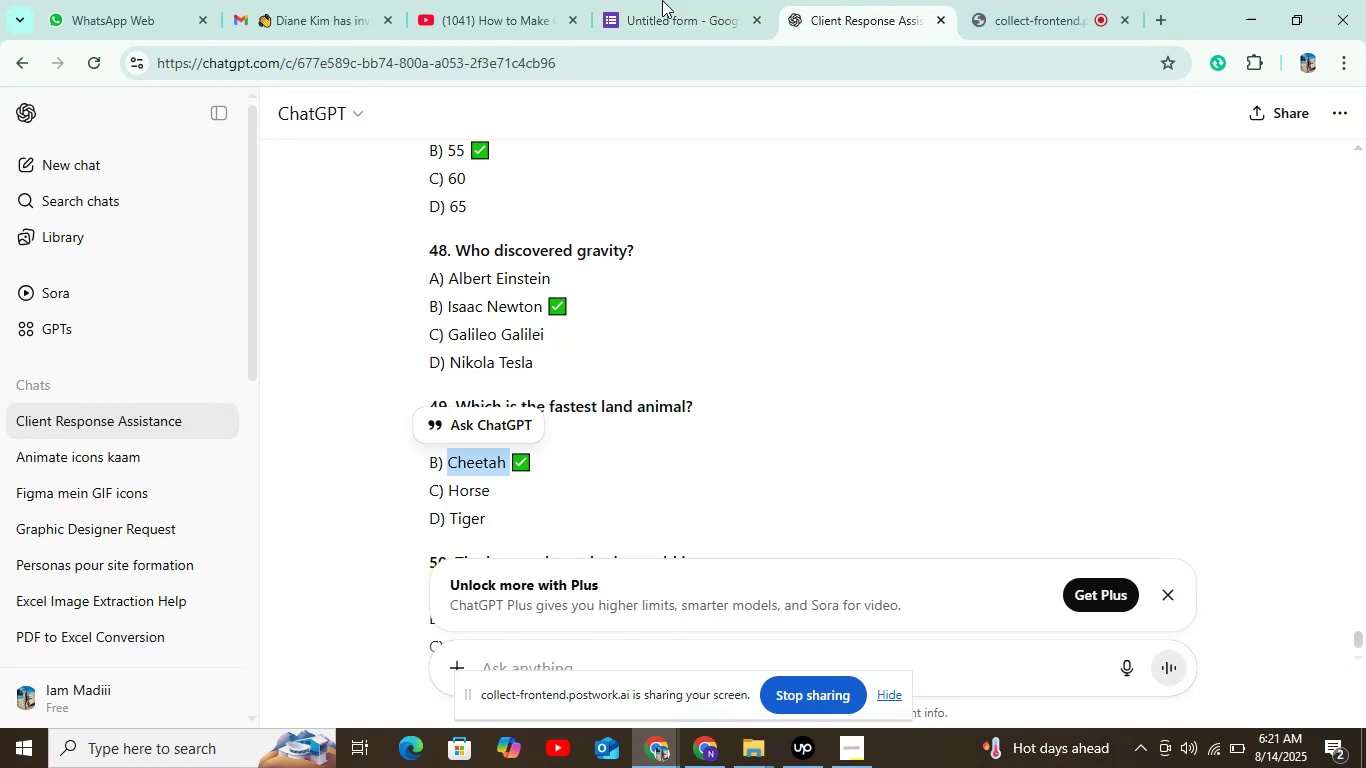 
left_click([667, 0])
 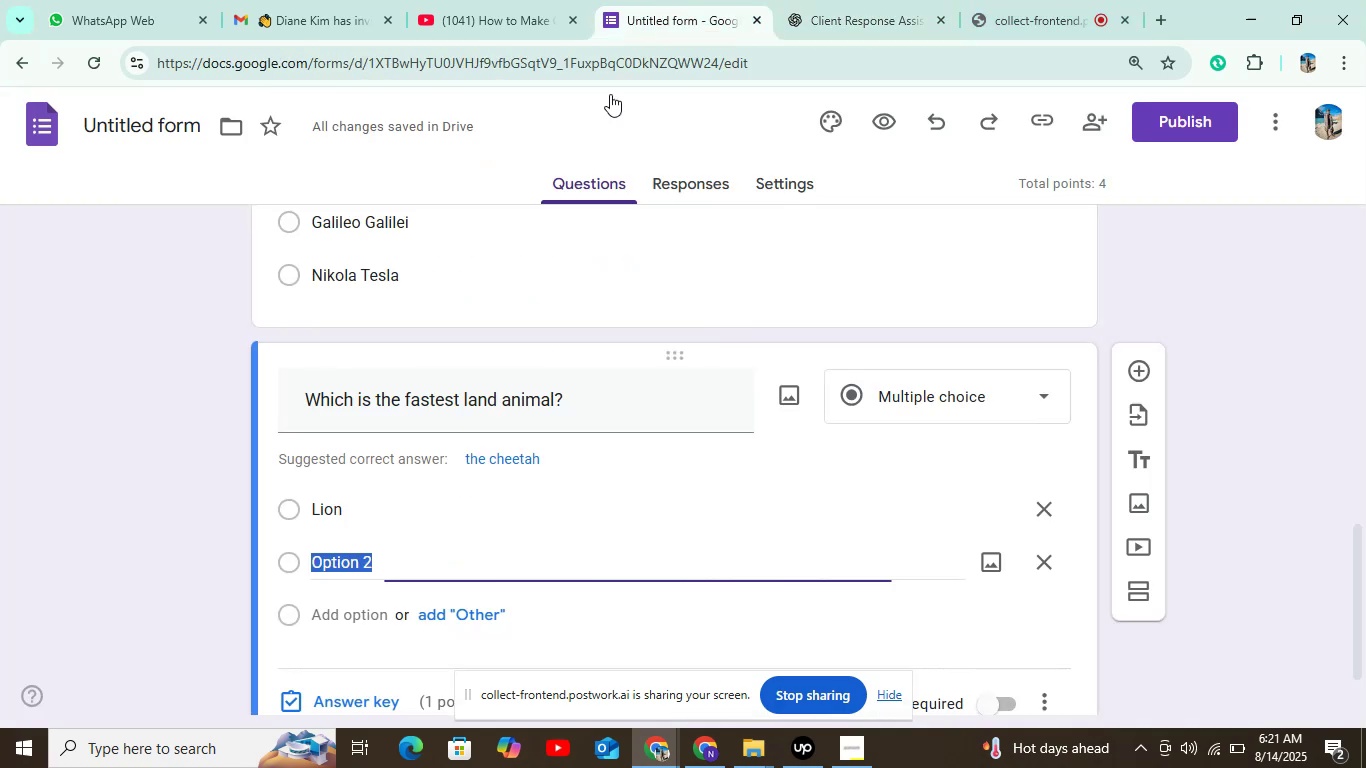 
key(Control+V)
 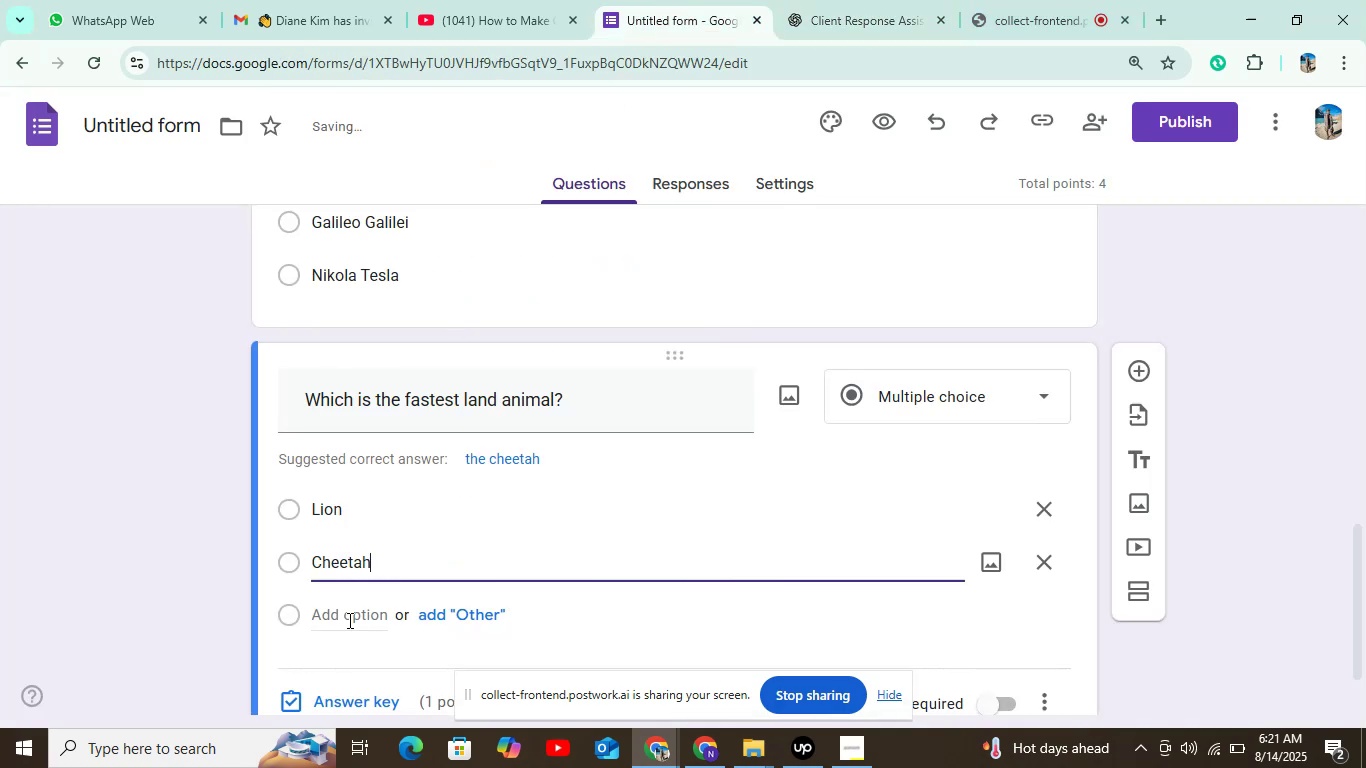 
left_click([349, 617])
 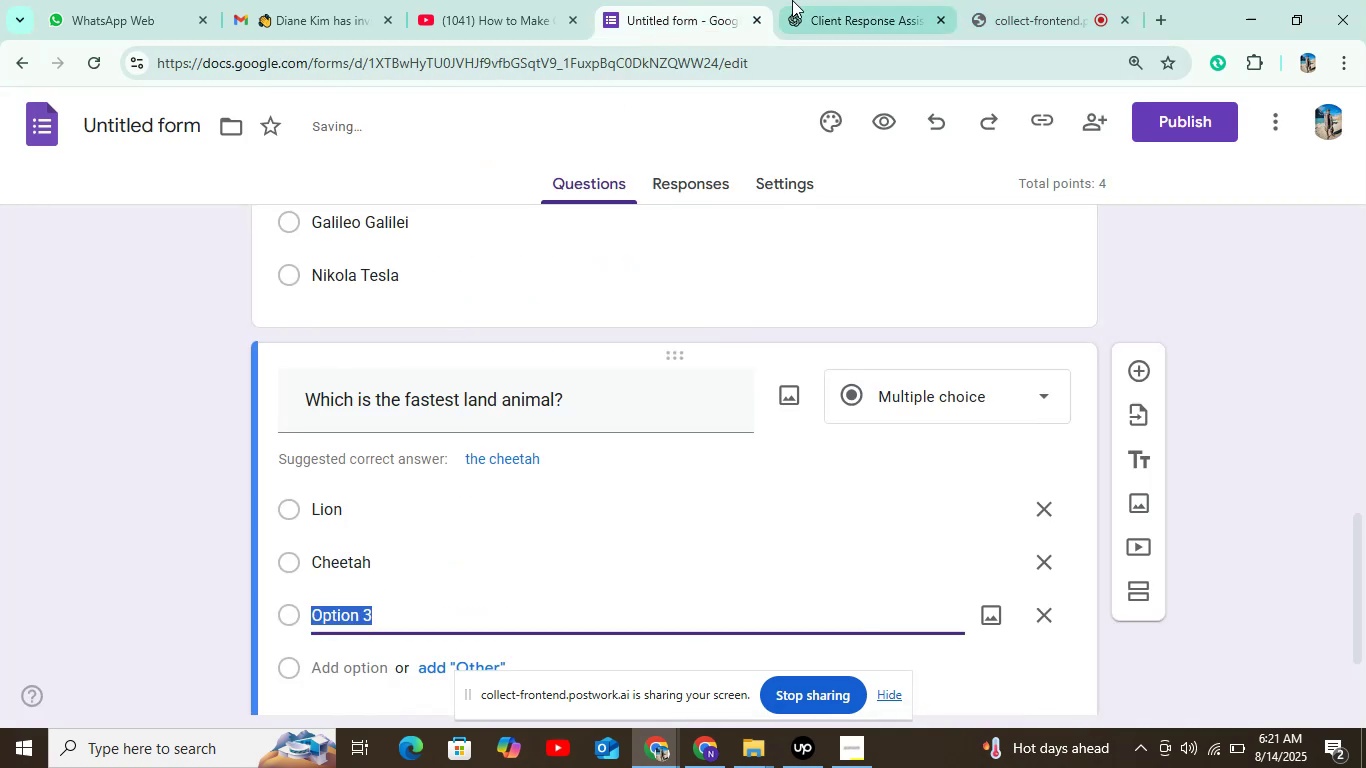 
left_click([799, 0])
 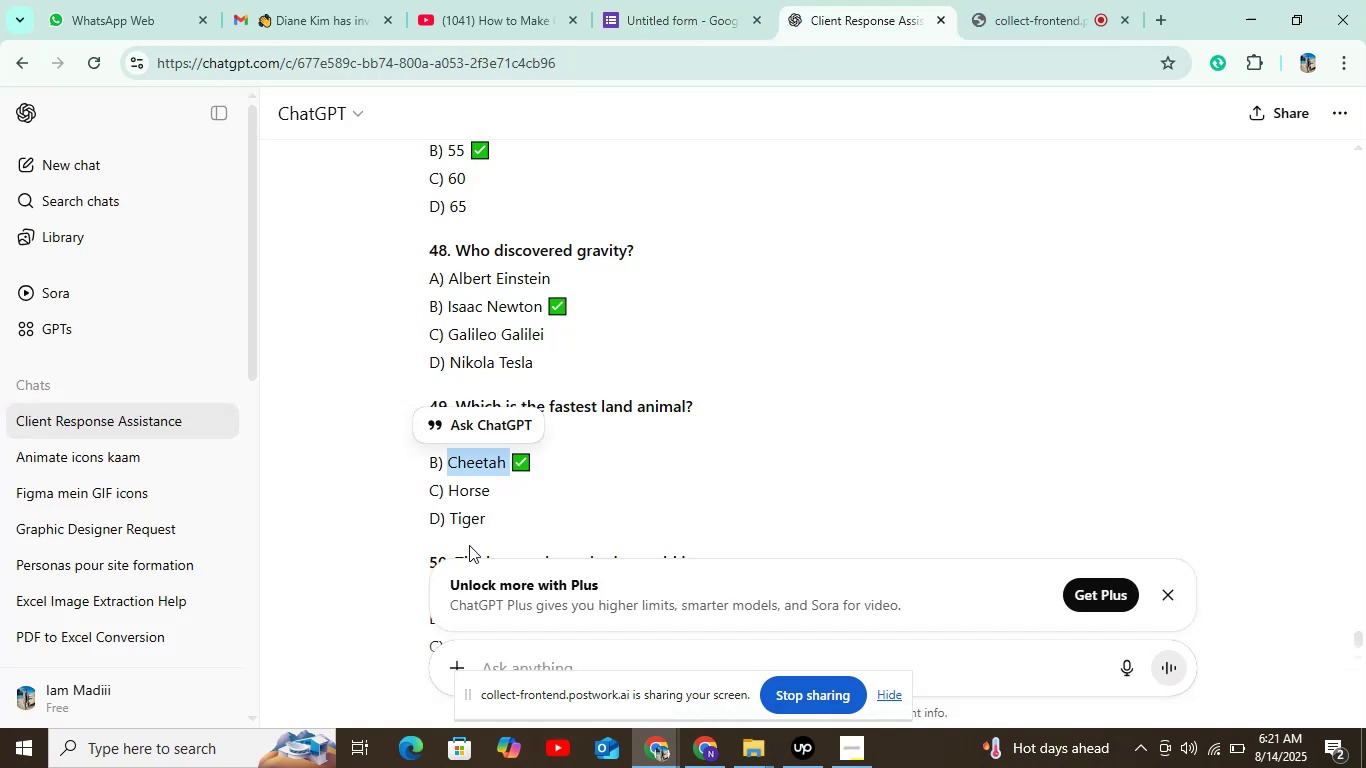 
double_click([483, 488])
 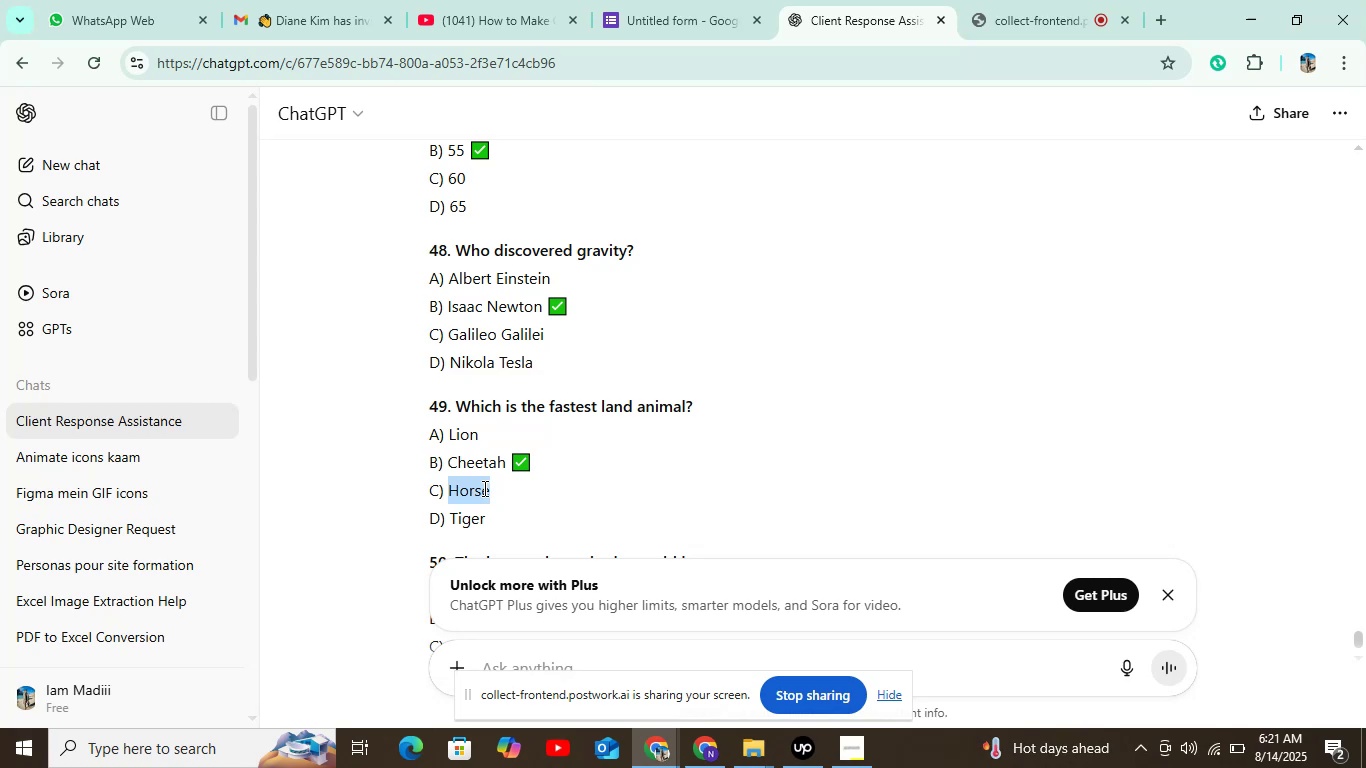 
key(Control+C)
 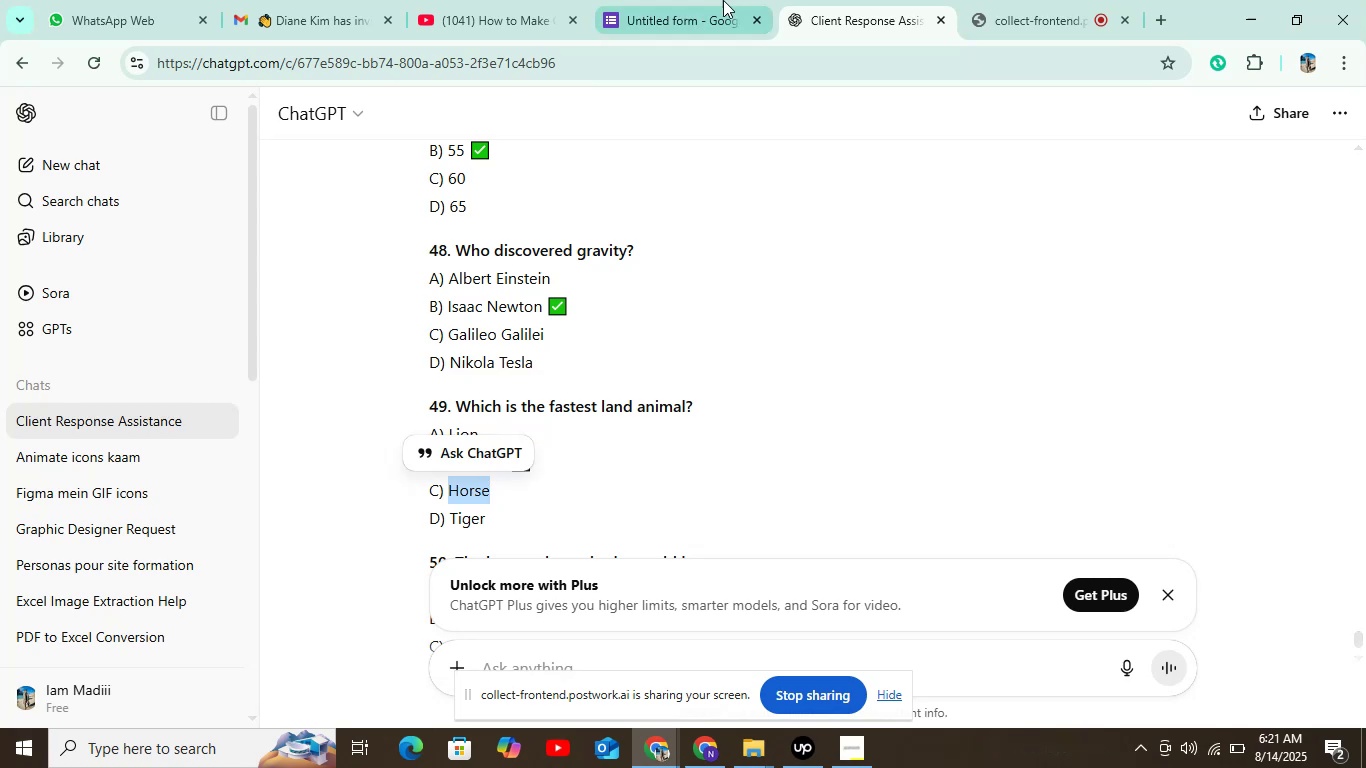 
left_click([725, 0])
 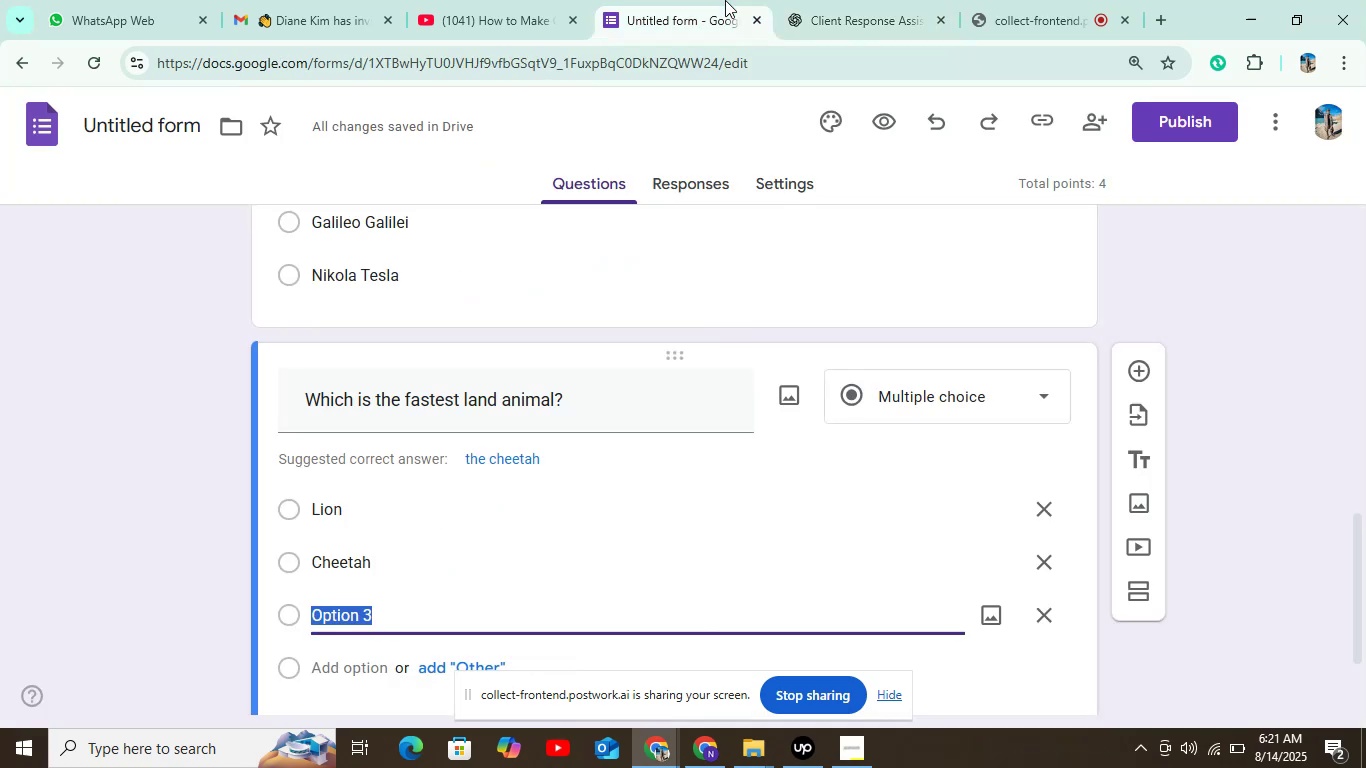 
key(Control+V)
 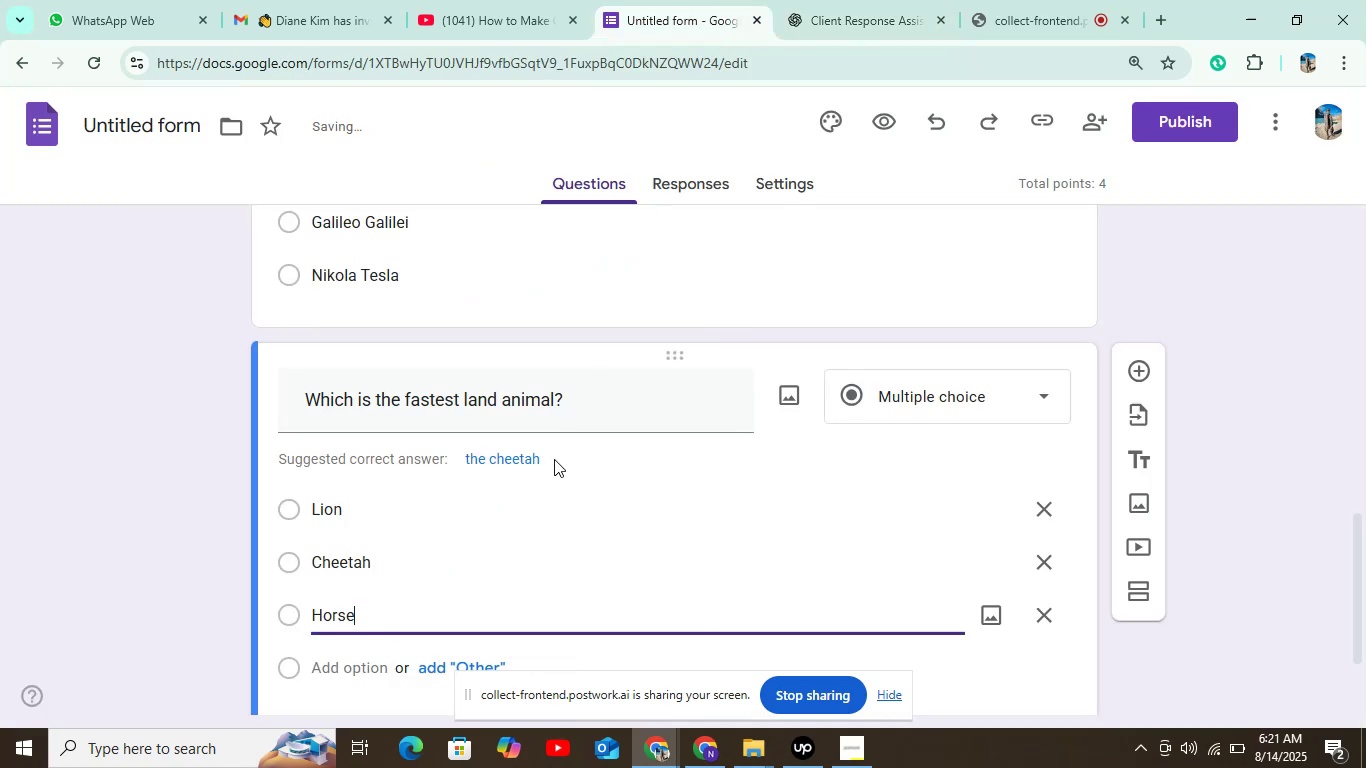 
scroll: coordinate [543, 478], scroll_direction: down, amount: 2.0
 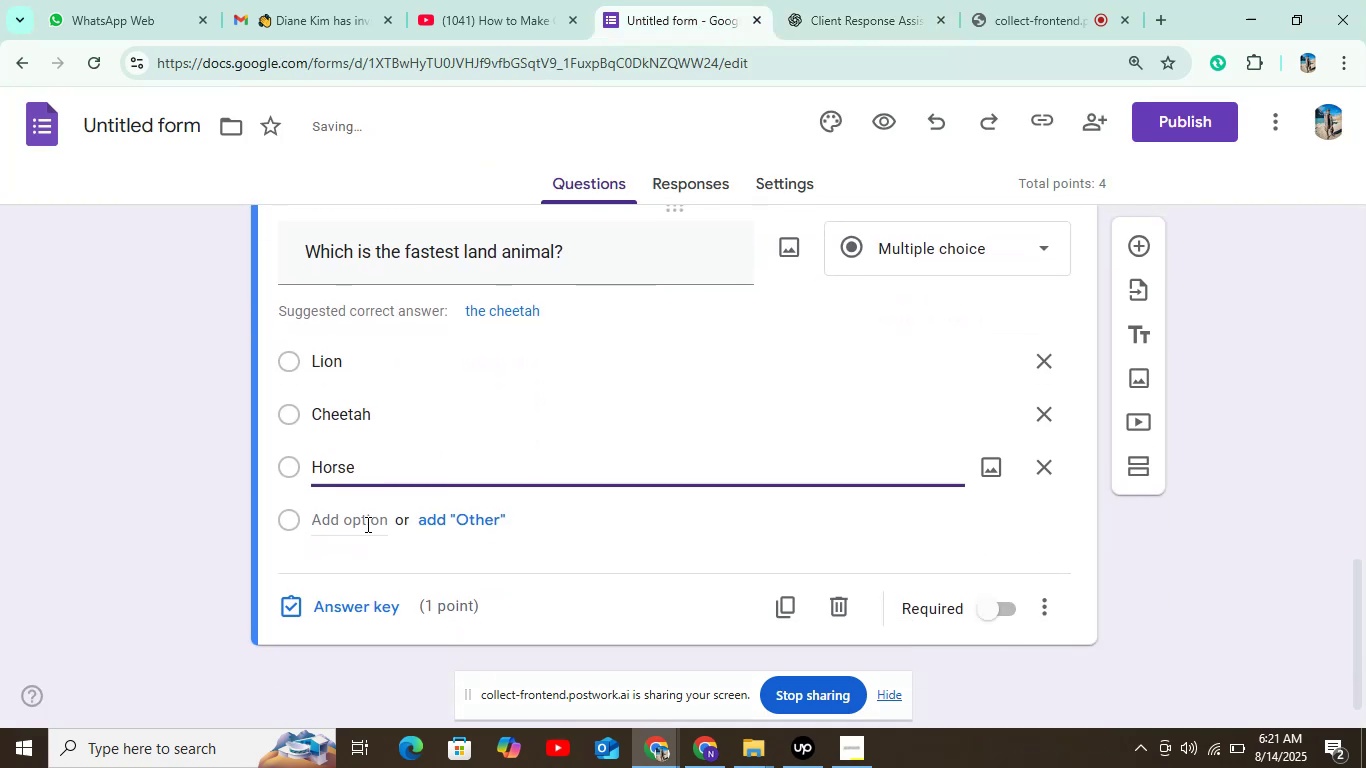 
left_click([366, 524])
 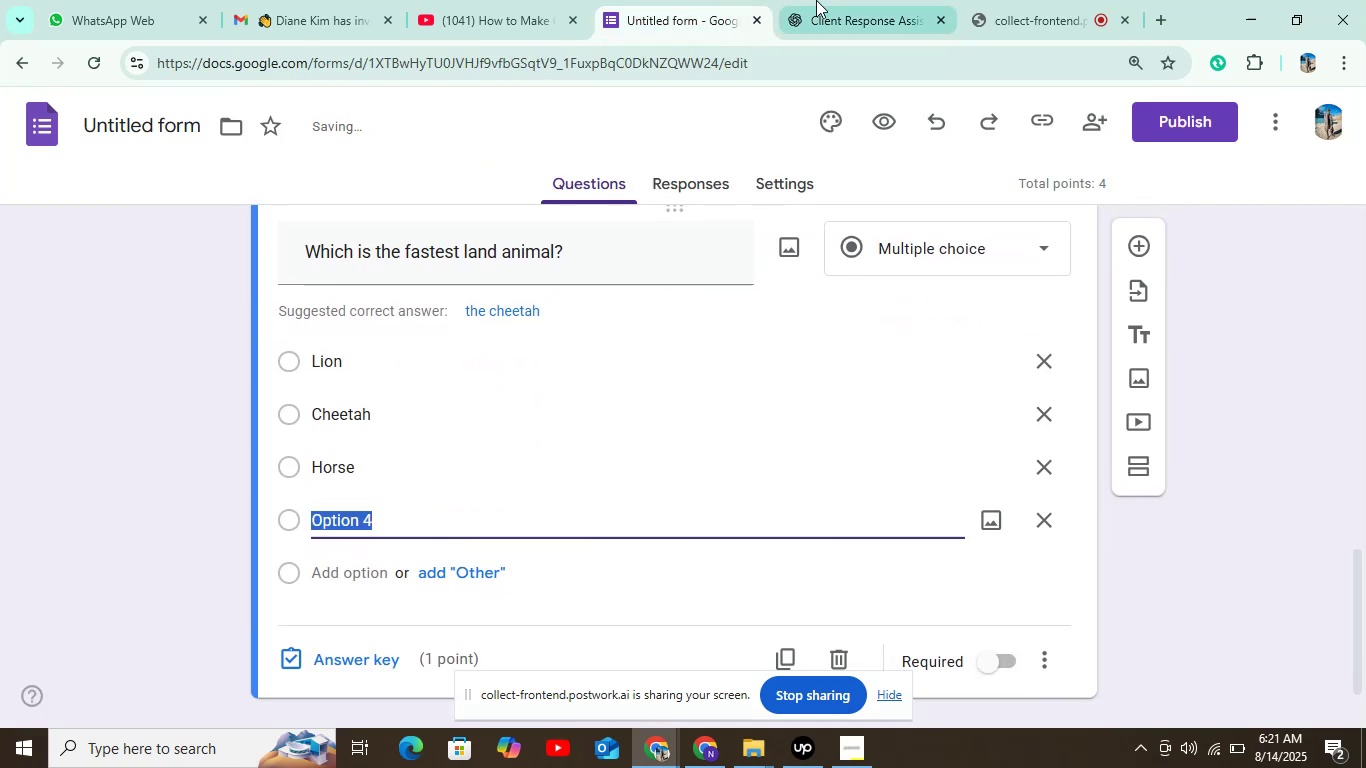 
left_click([817, 0])
 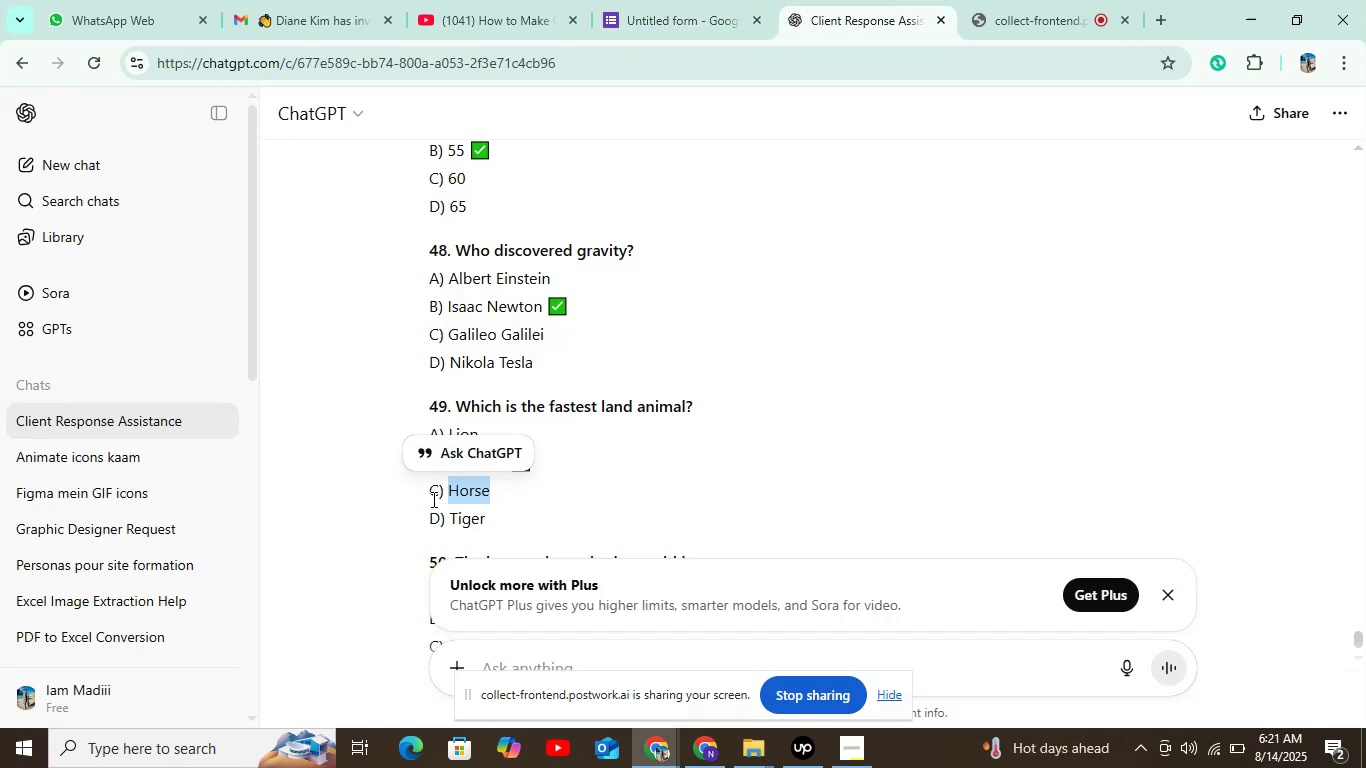 
double_click([466, 519])
 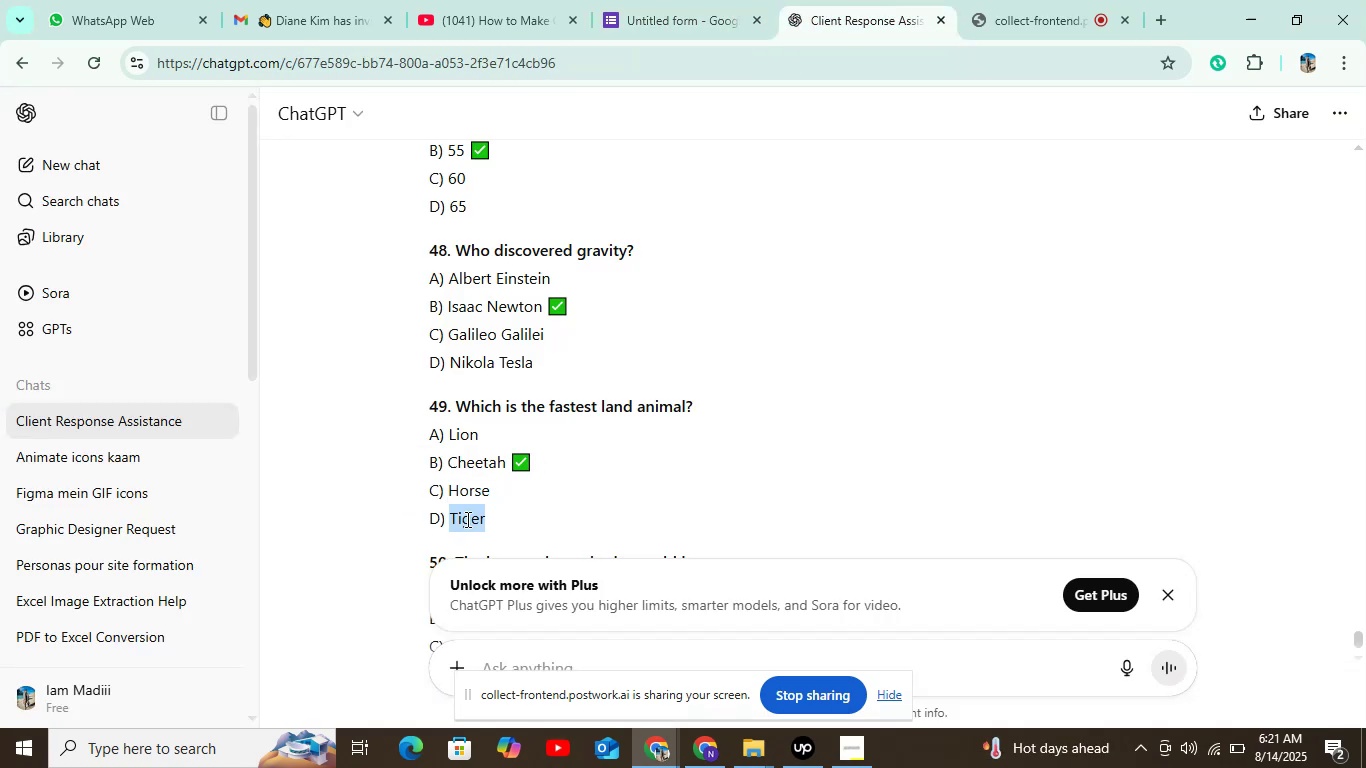 
key(Control+C)
 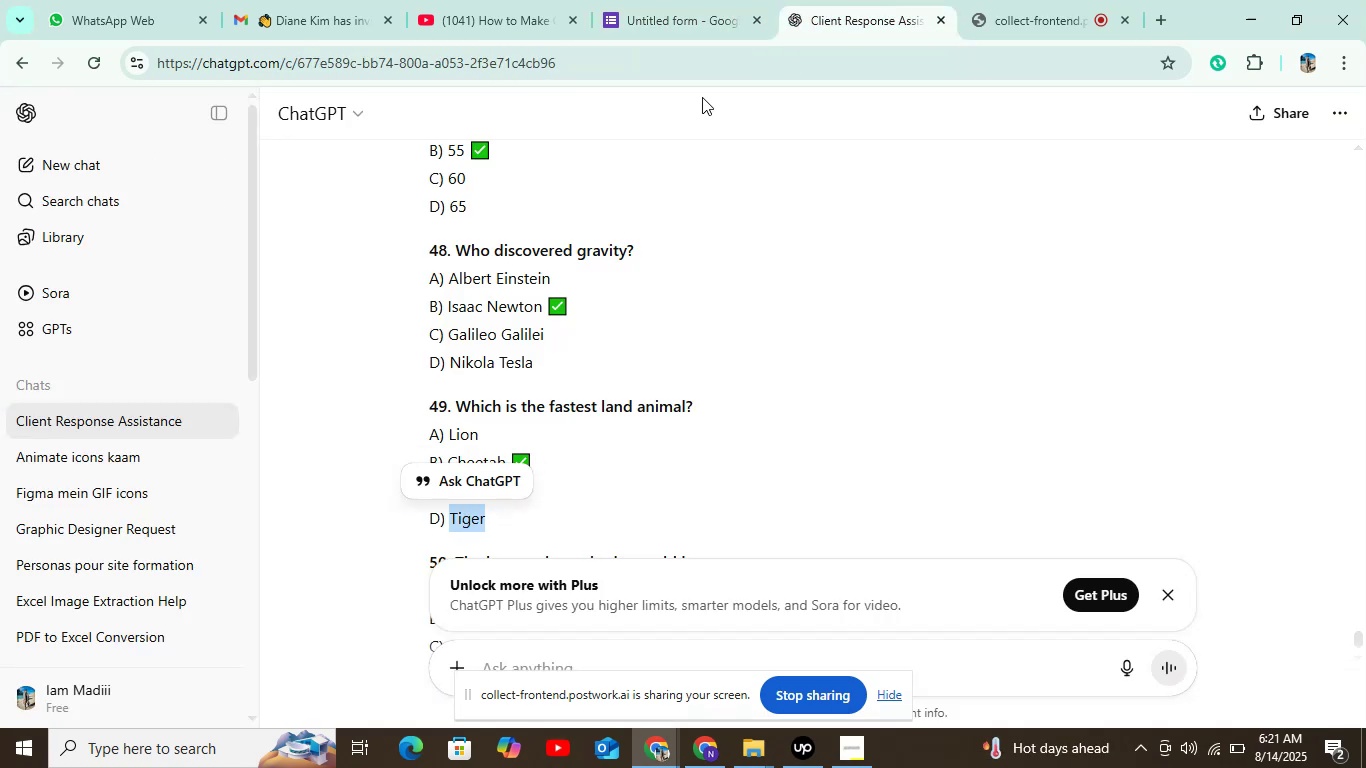 
left_click([702, 21])
 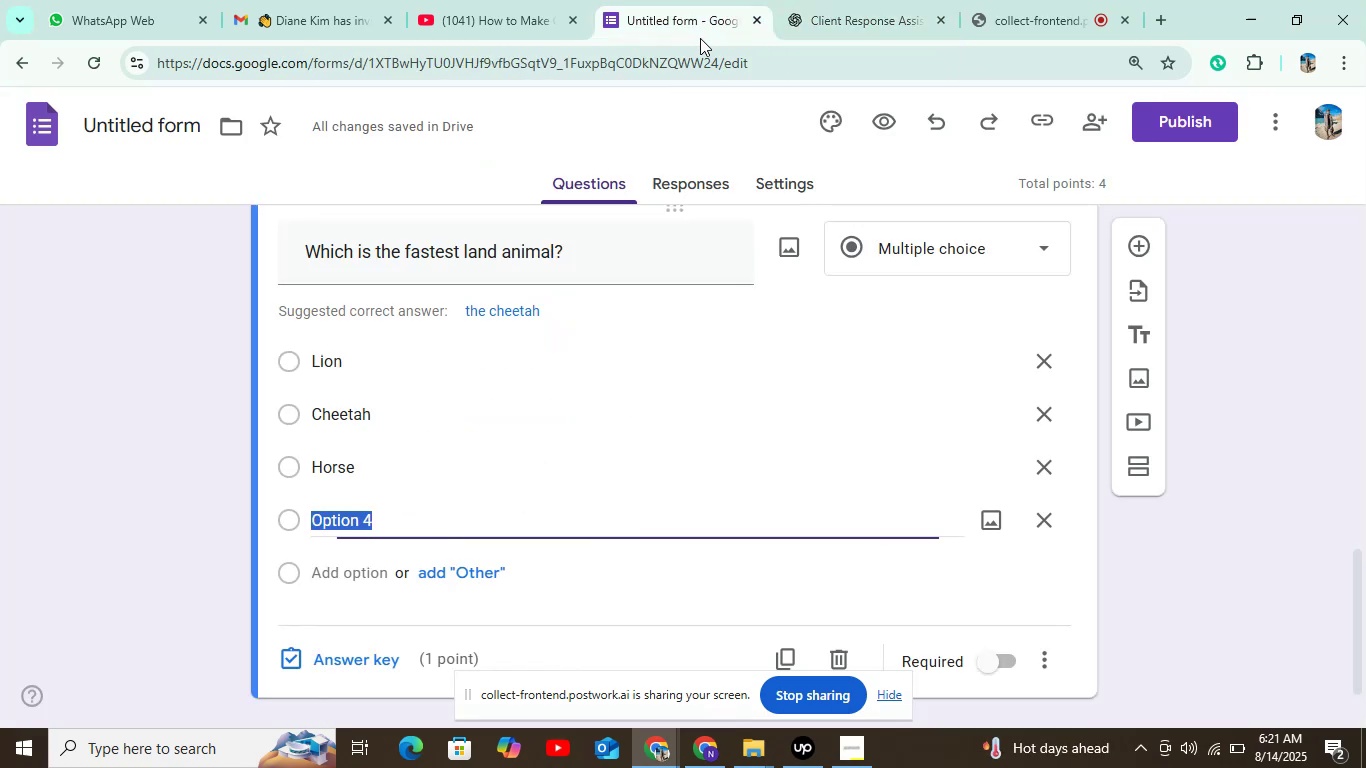 
key(Control+V)
 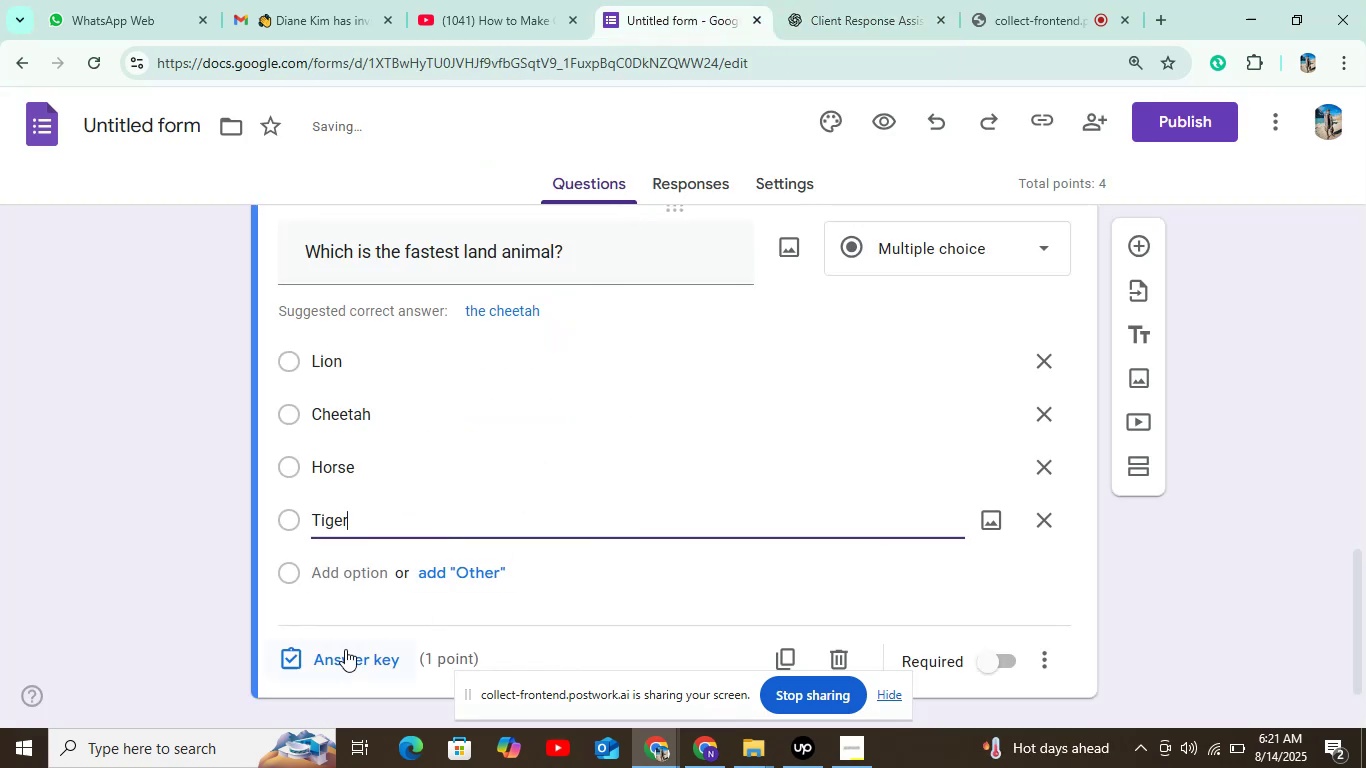 
left_click([336, 654])
 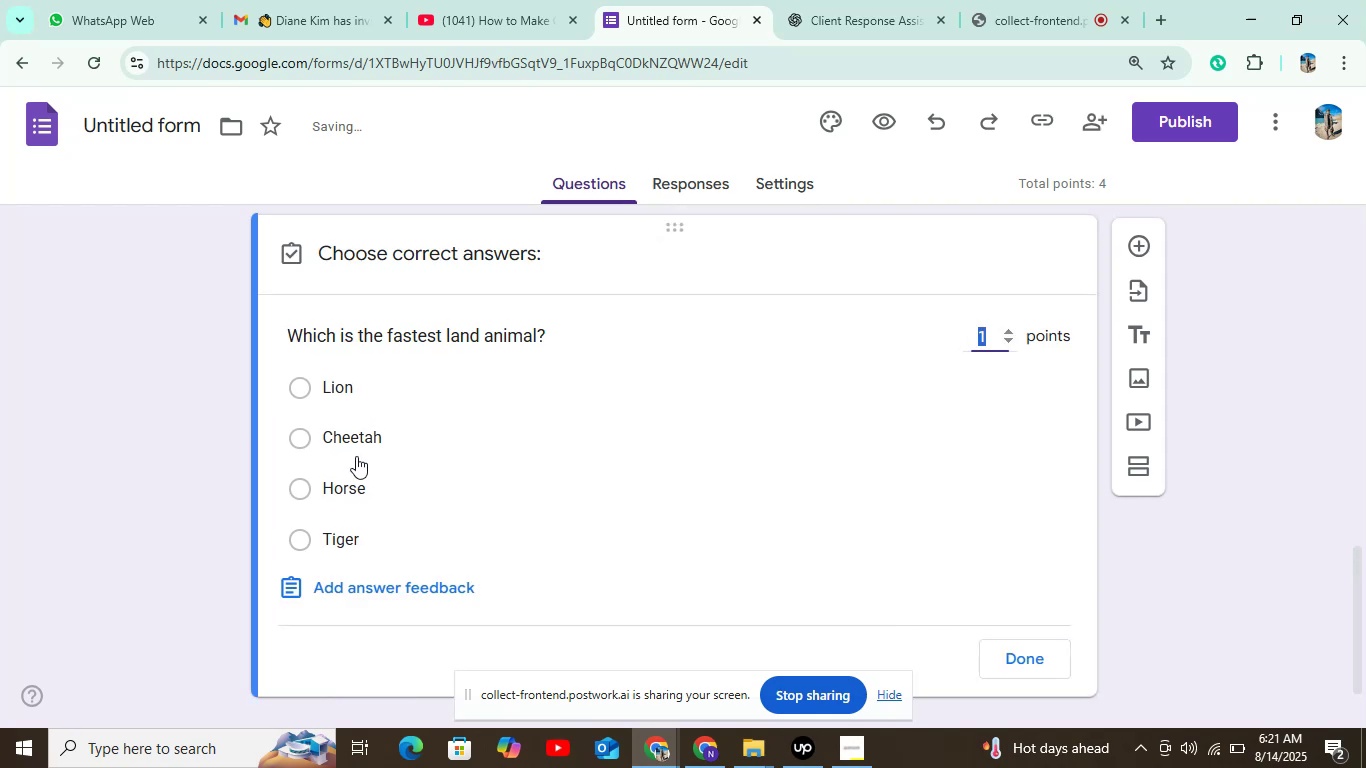 
left_click([363, 432])
 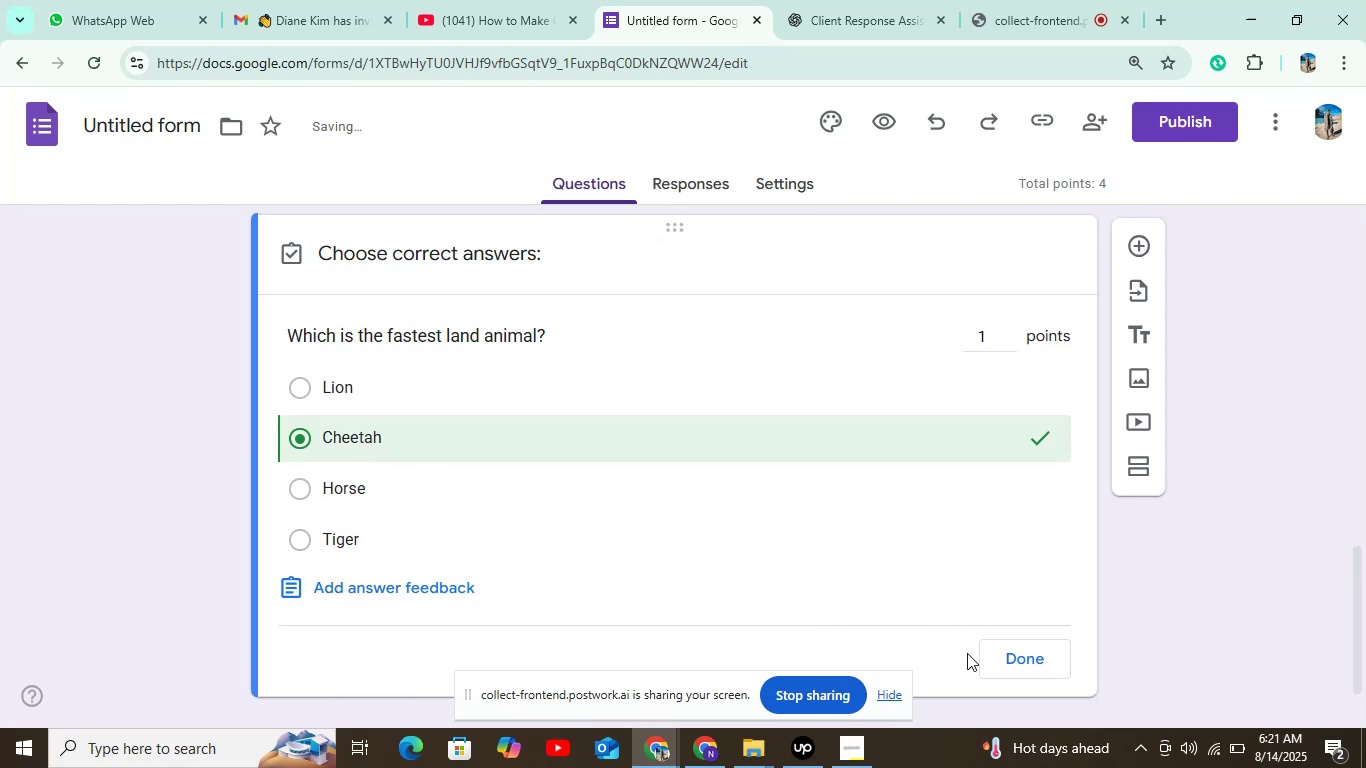 
left_click([1012, 656])
 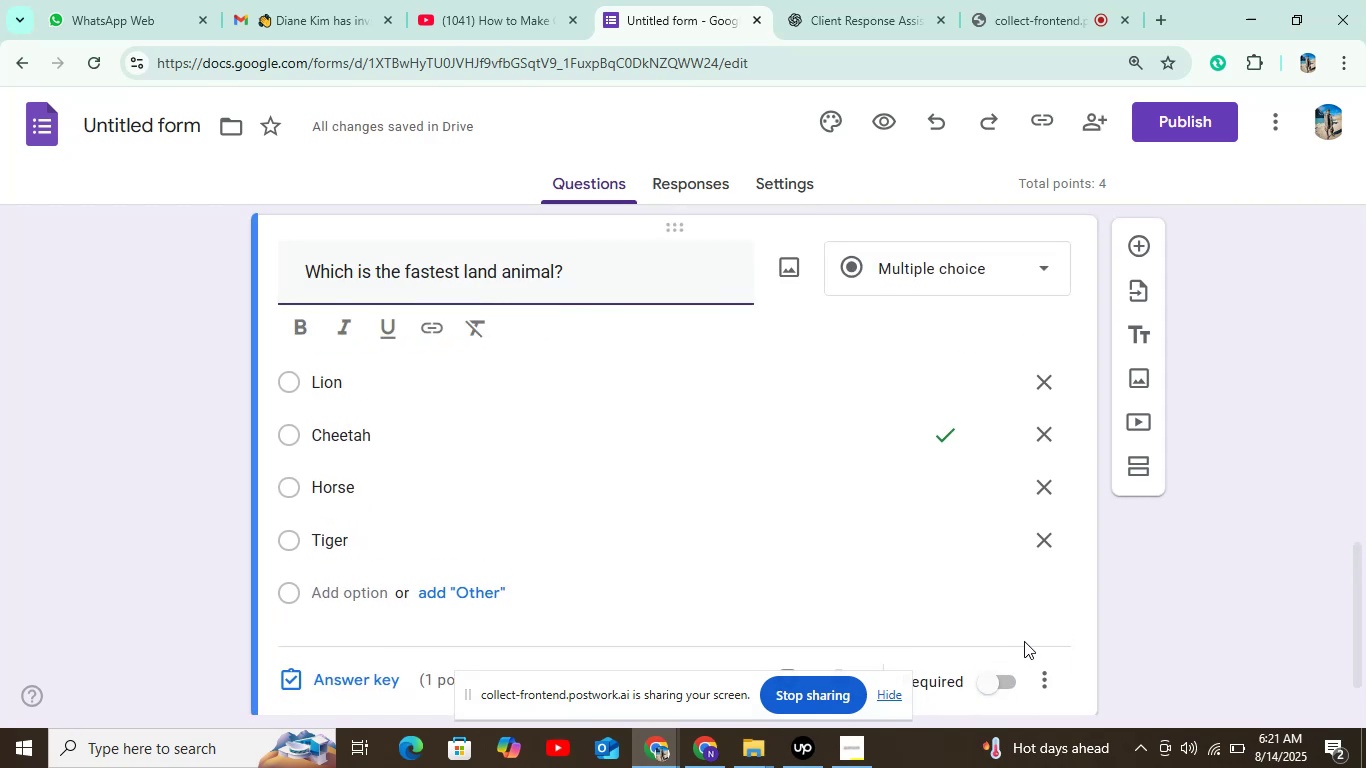 
scroll: coordinate [973, 599], scroll_direction: down, amount: 2.0
 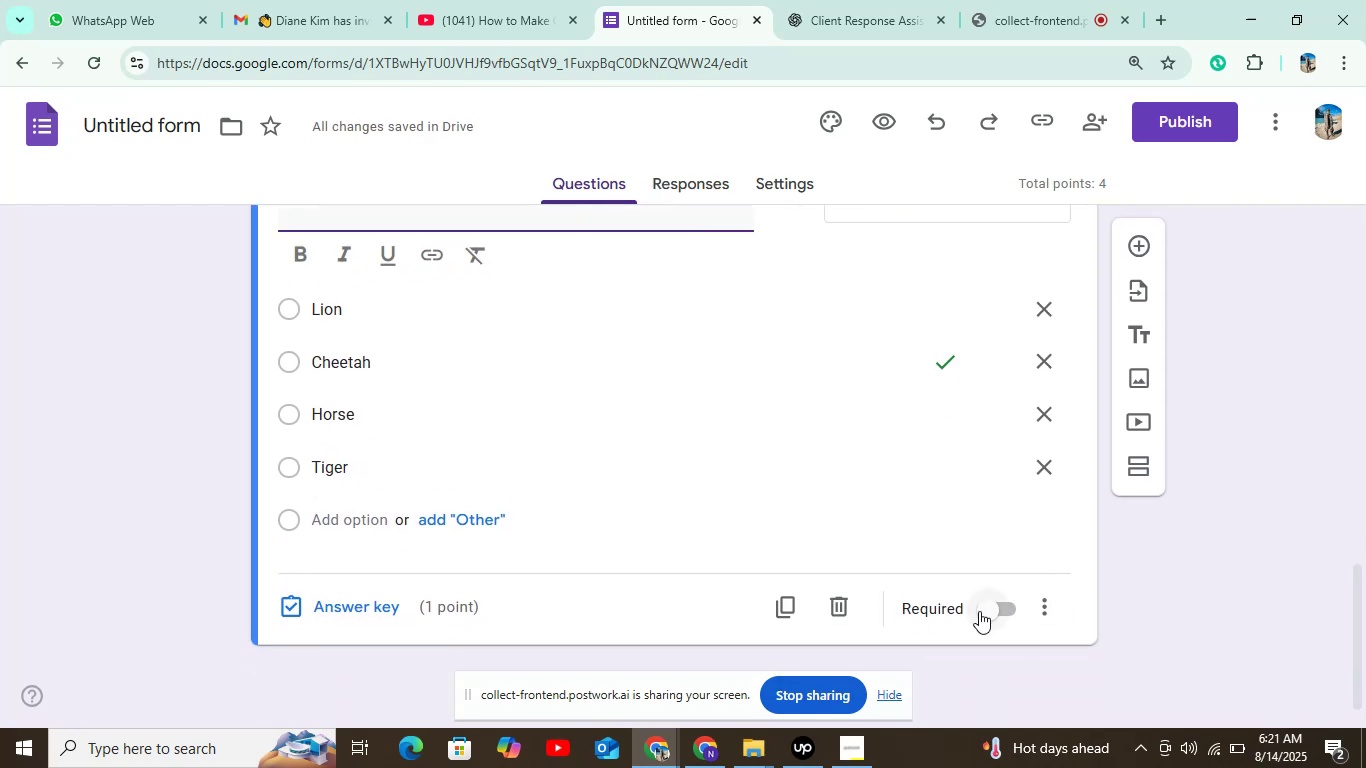 
left_click([980, 613])
 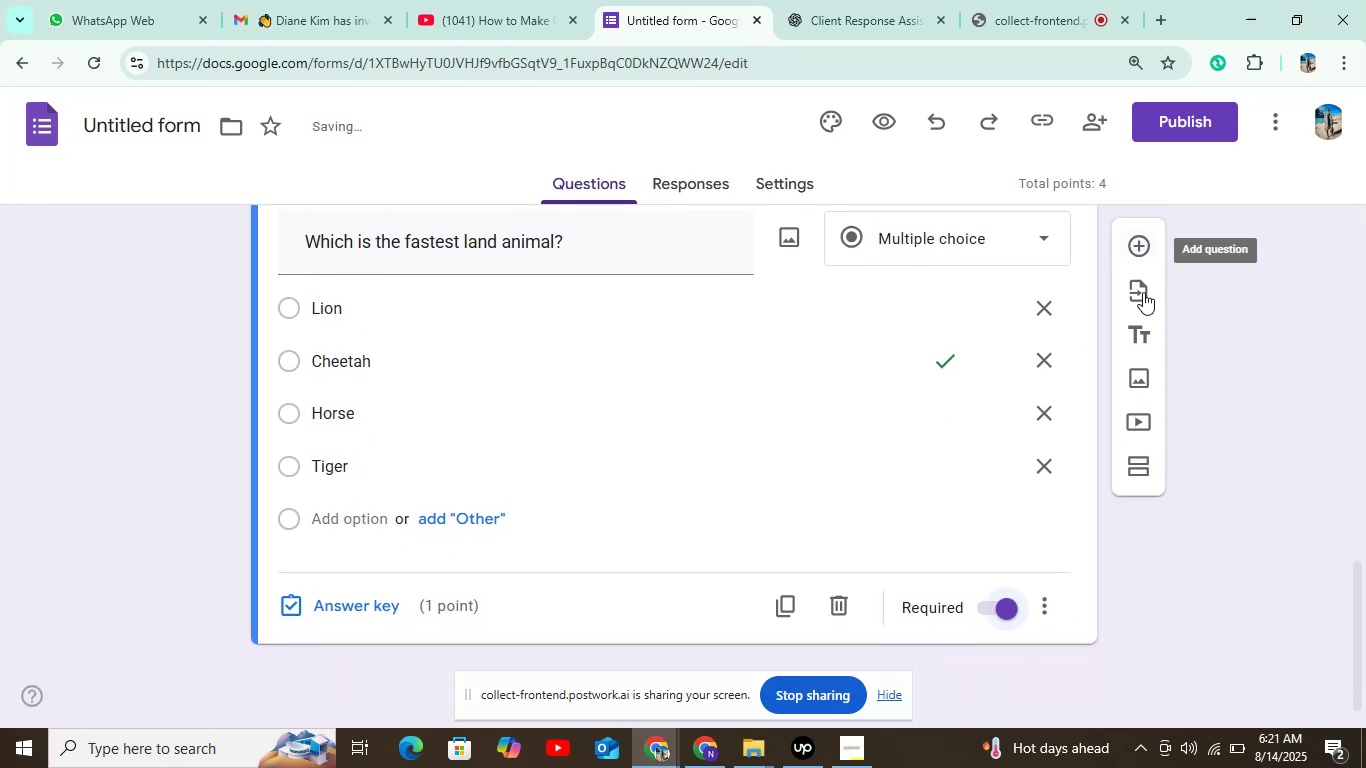 
left_click([1141, 254])
 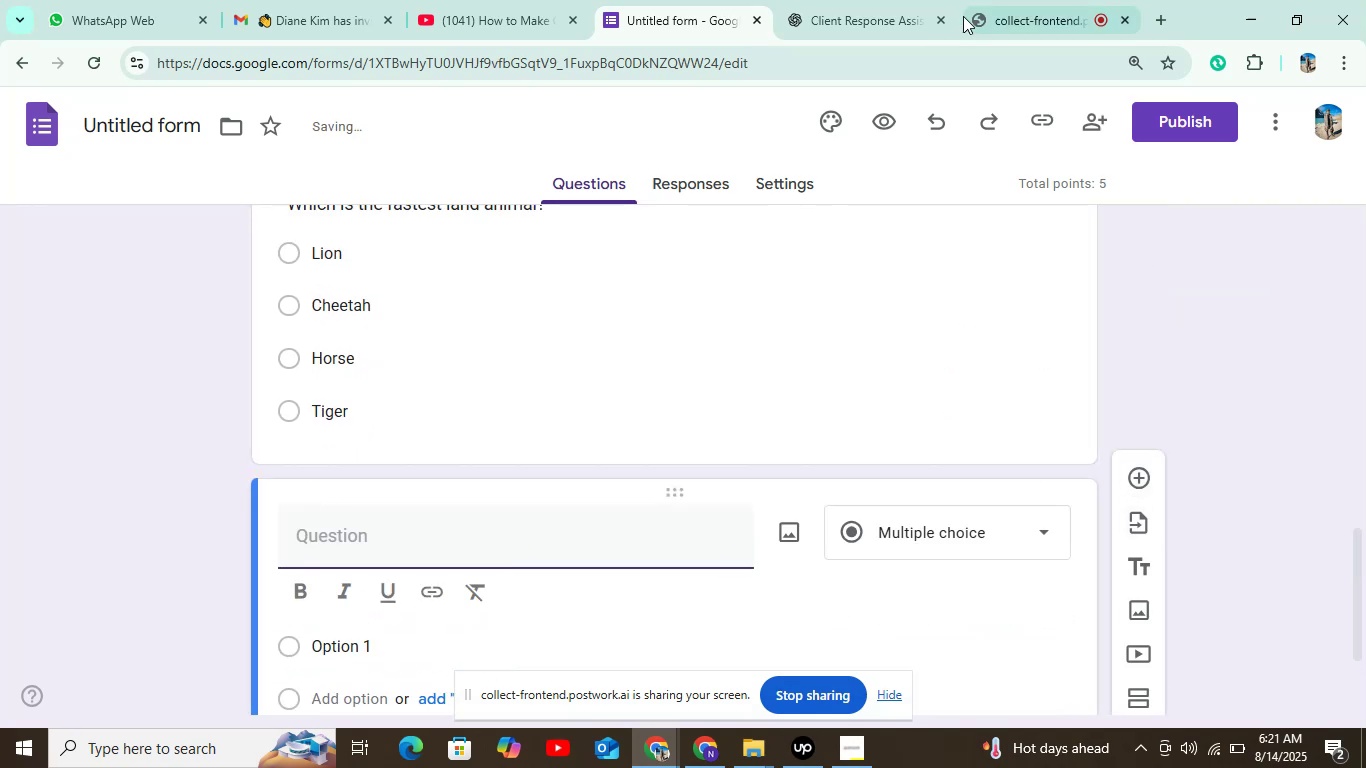 
left_click([909, 14])
 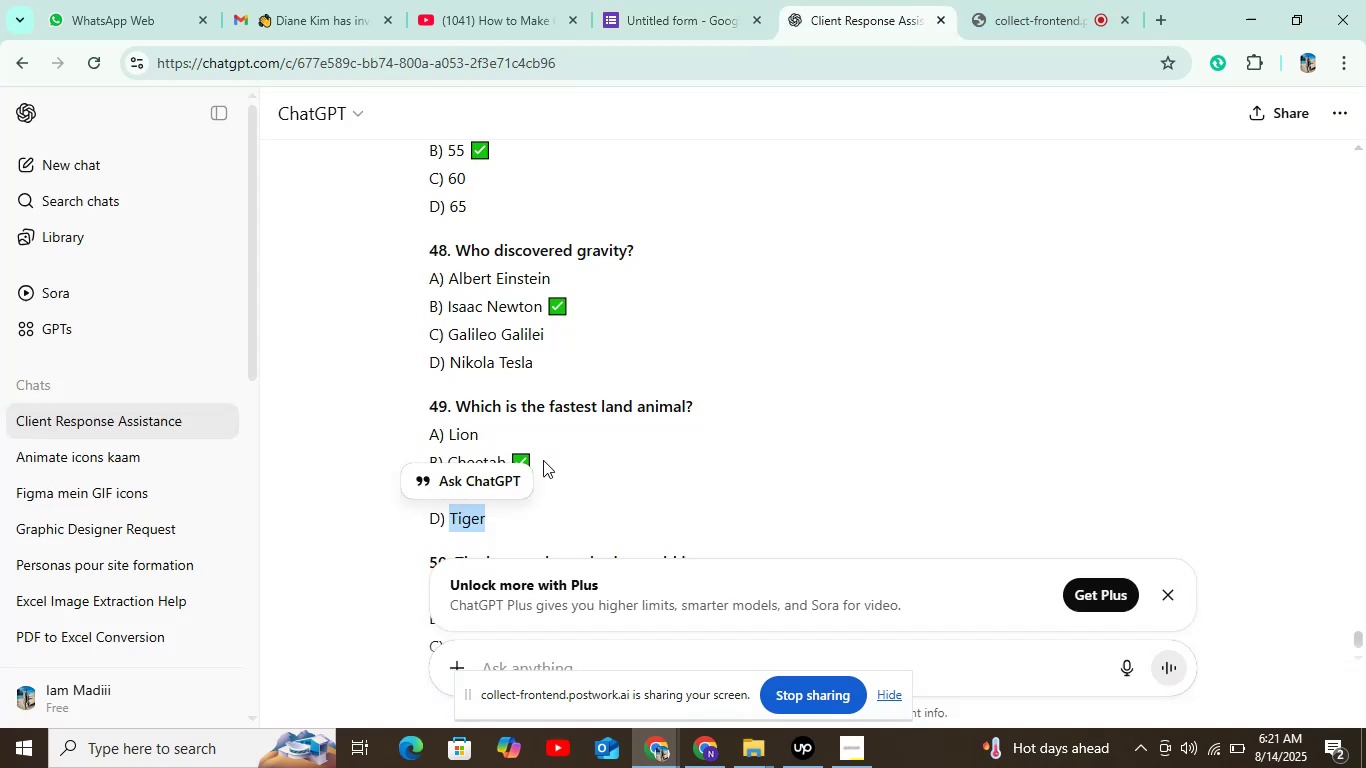 
scroll: coordinate [542, 460], scroll_direction: down, amount: 3.0
 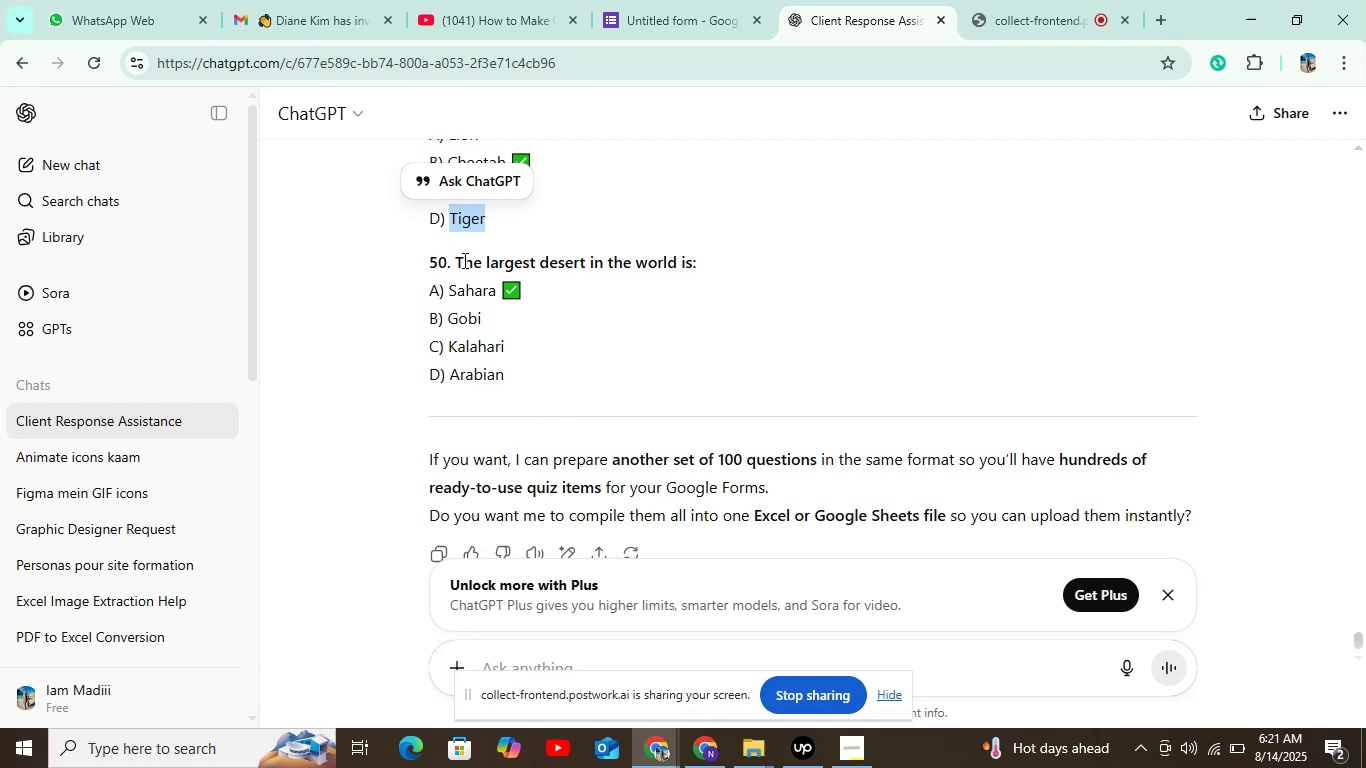 
left_click_drag(start_coordinate=[457, 261], to_coordinate=[695, 263])
 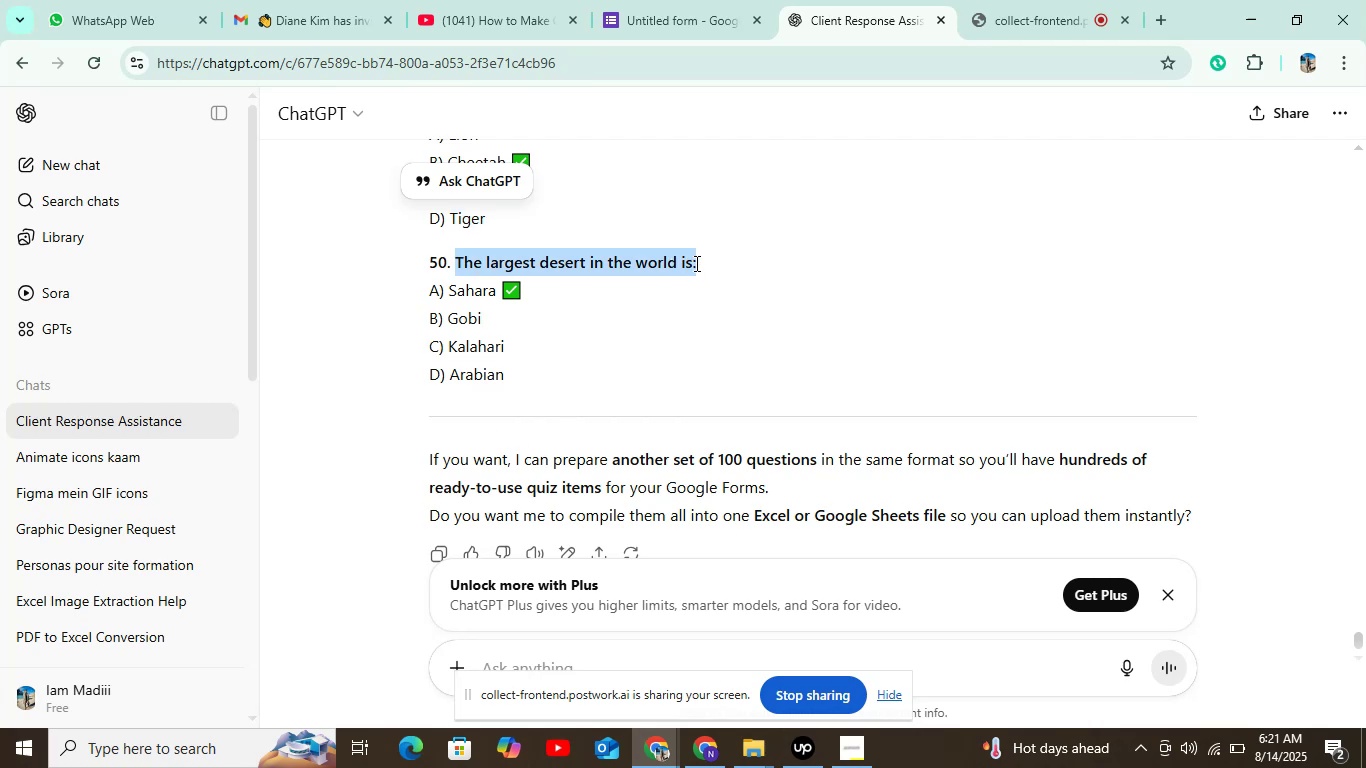 
key(Control+C)
 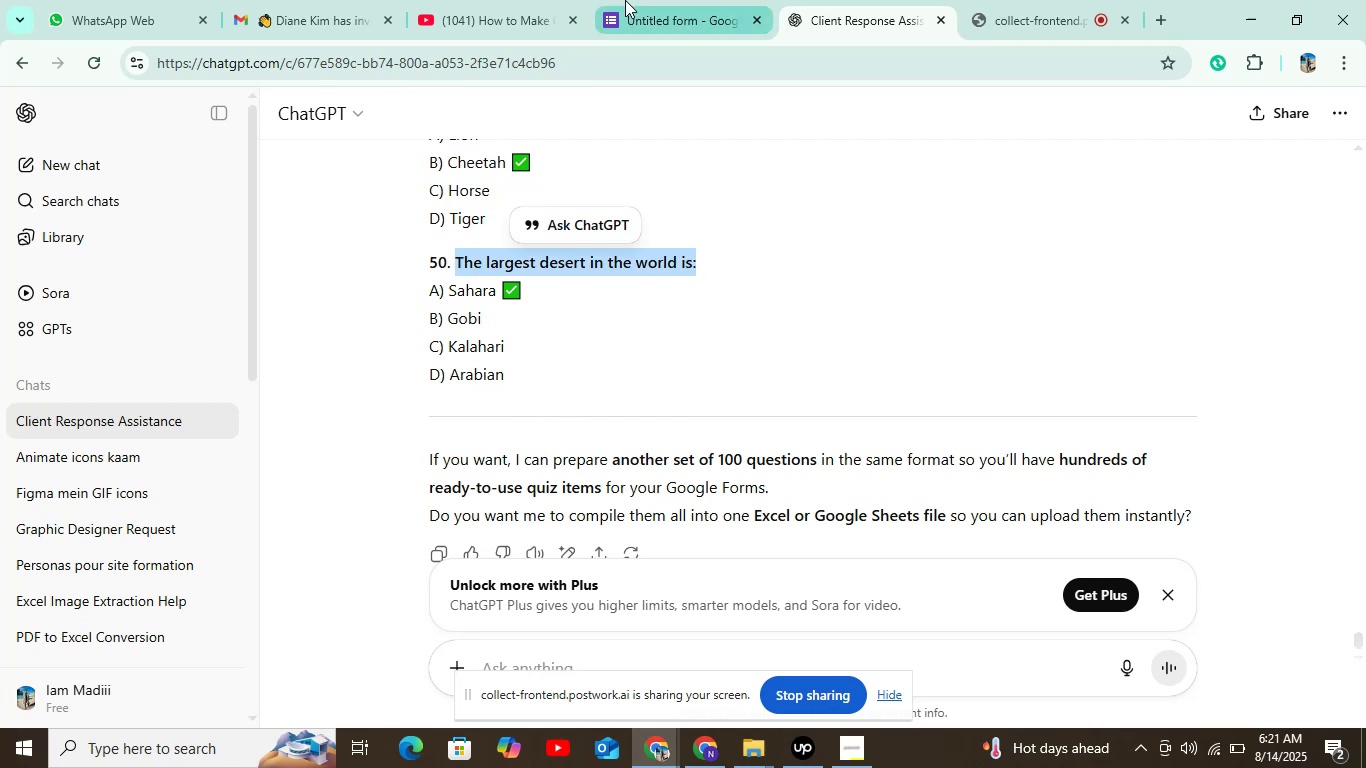 
left_click([646, 0])
 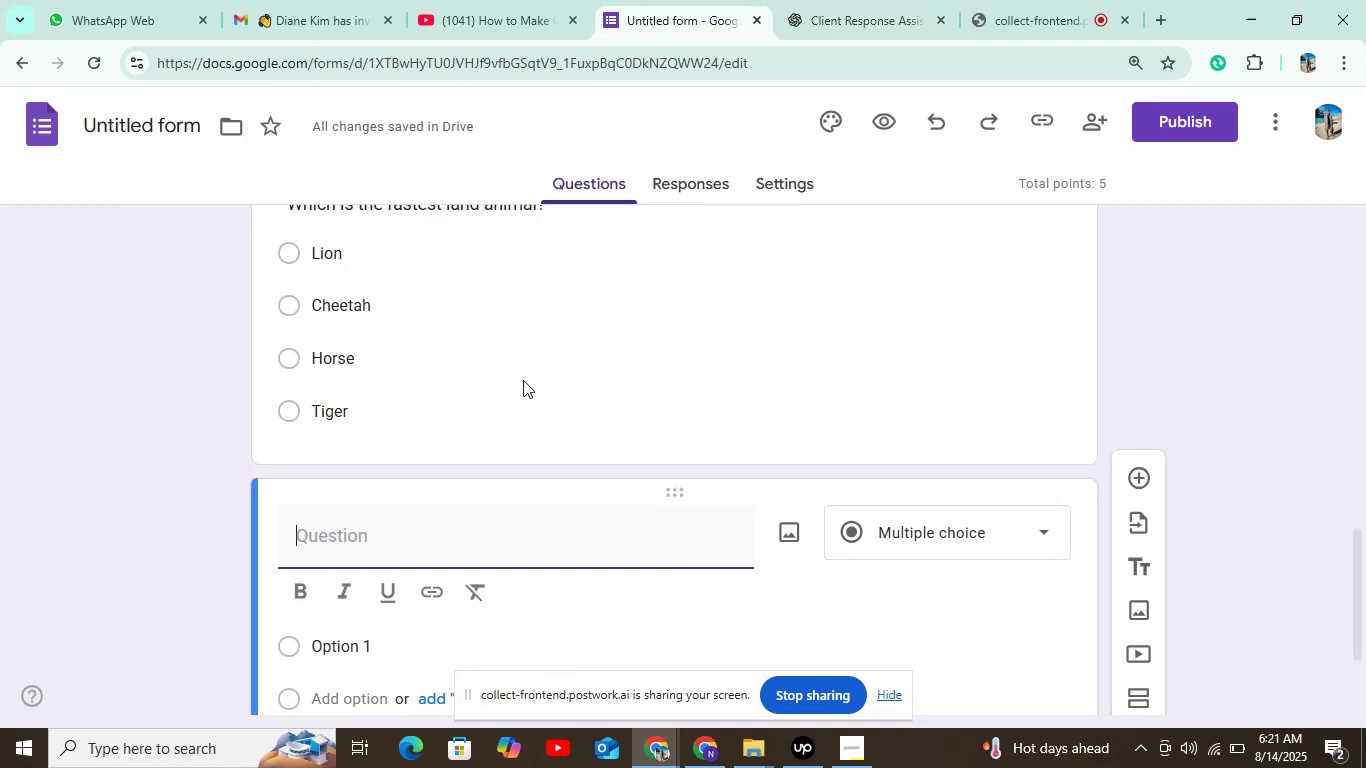 
key(Control+V)
 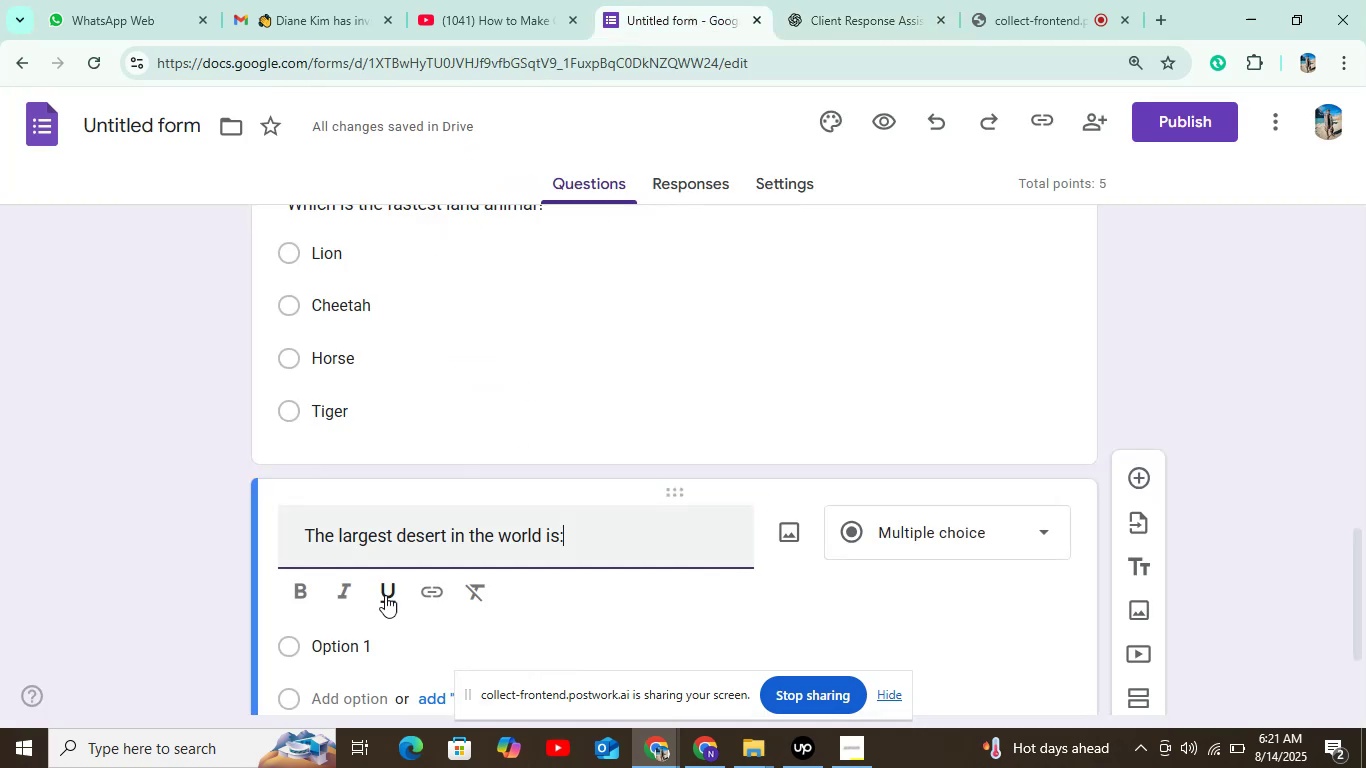 
scroll: coordinate [385, 592], scroll_direction: down, amount: 3.0
 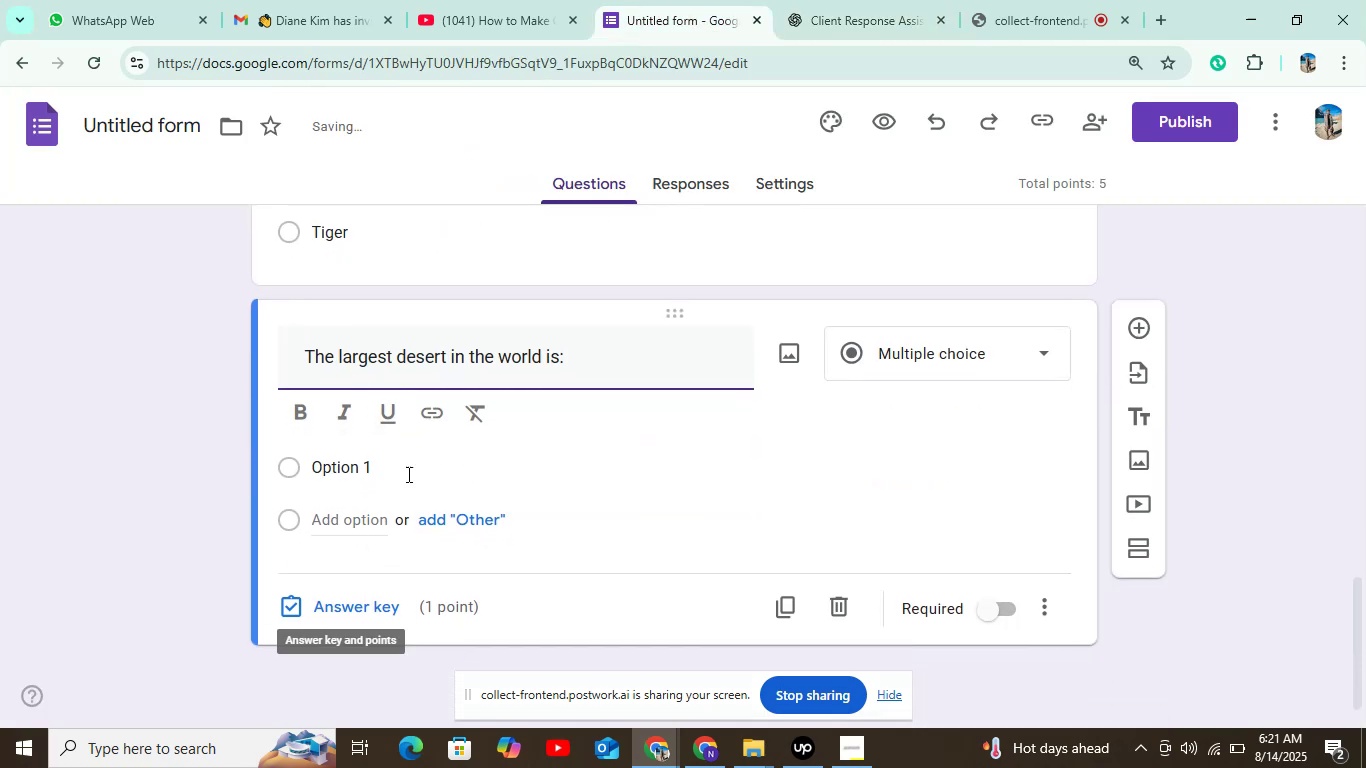 
left_click([413, 457])
 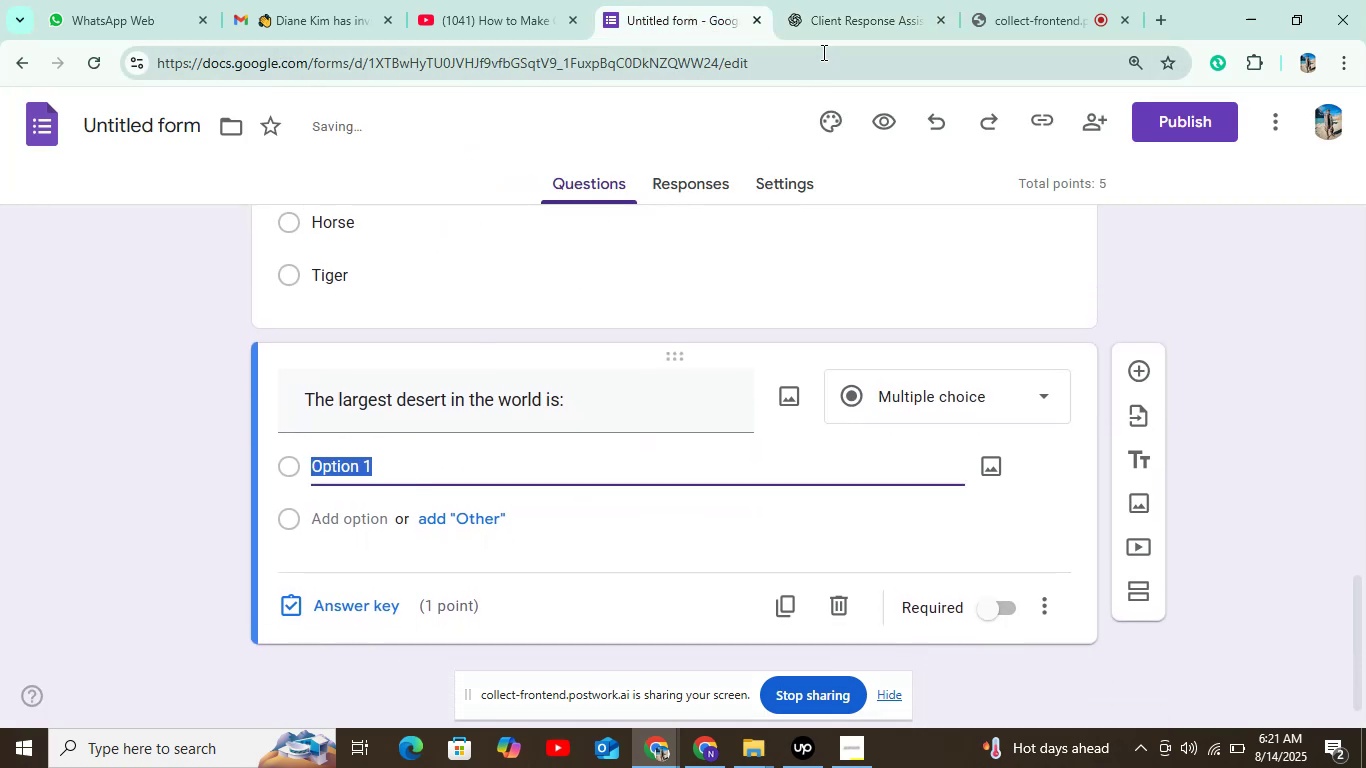 
left_click([838, 32])
 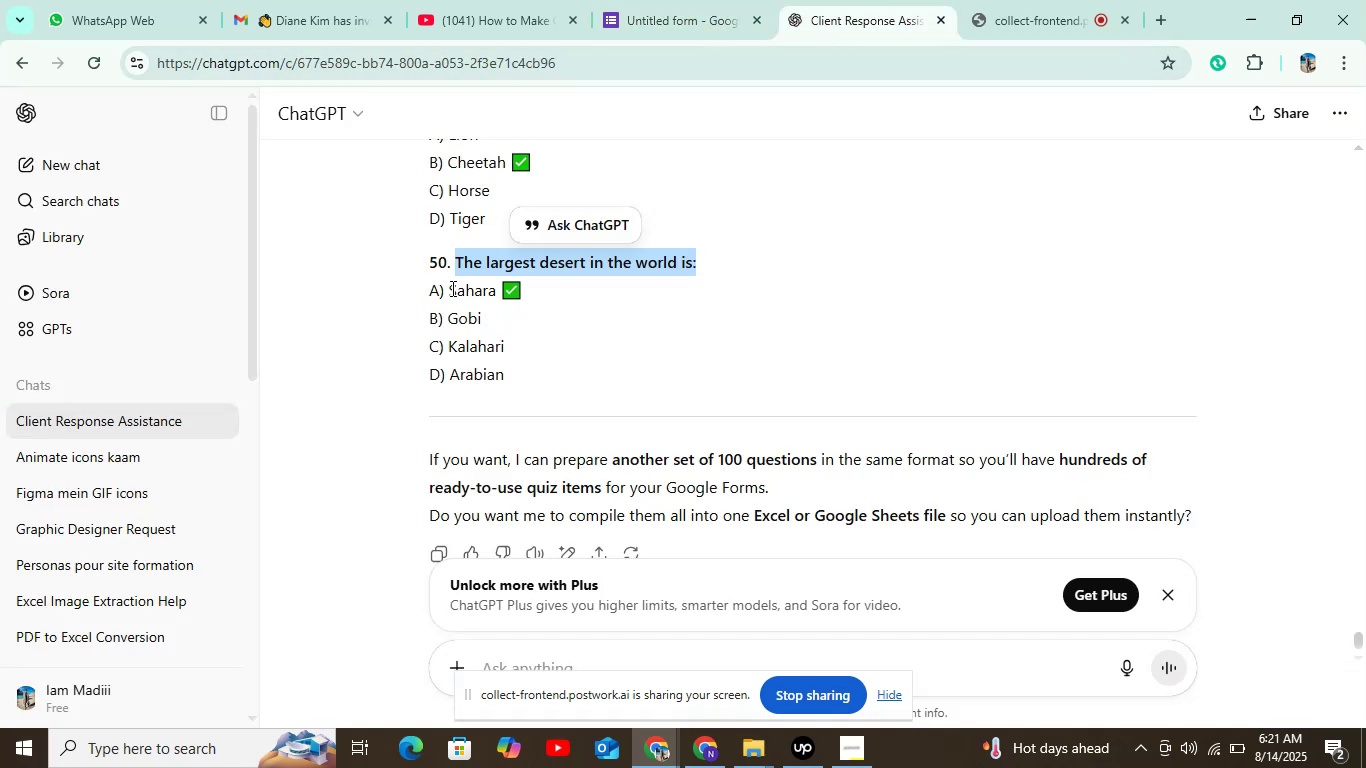 
double_click([472, 288])
 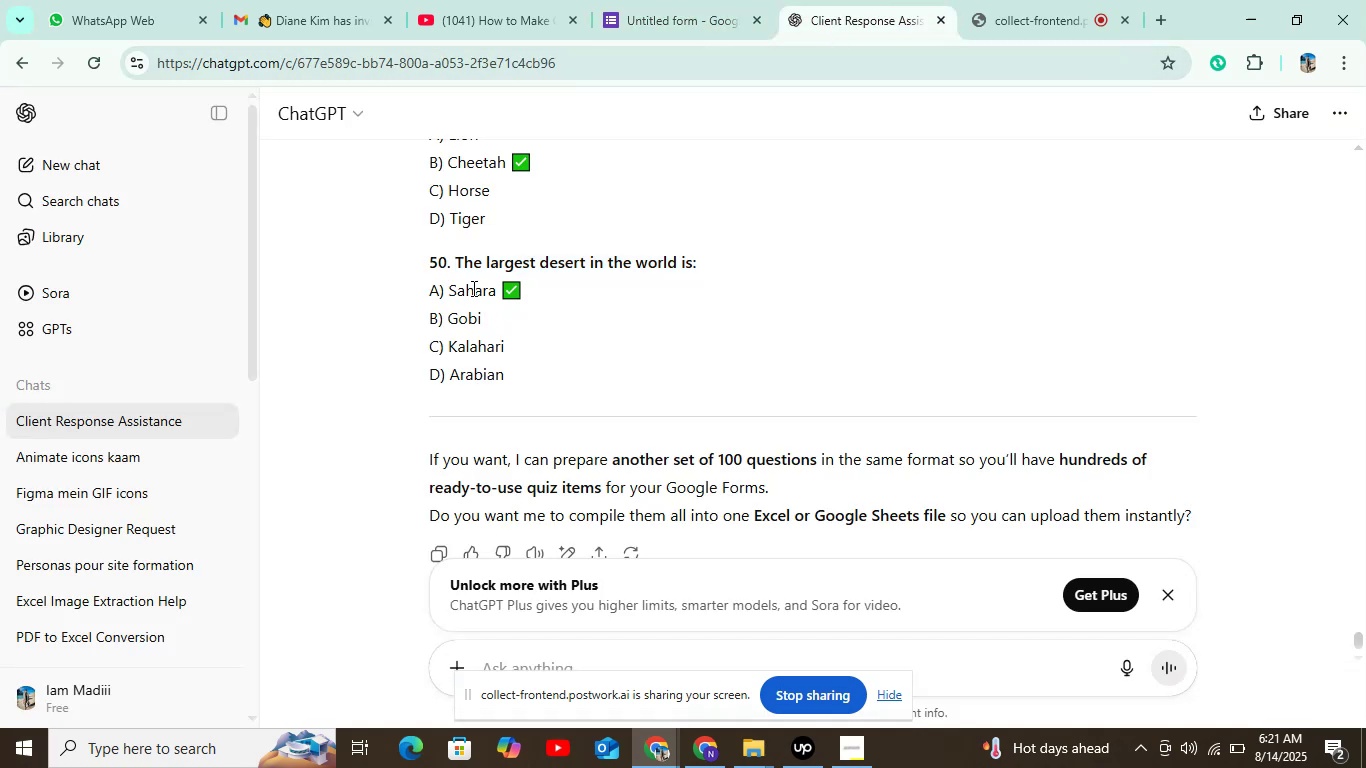 
triple_click([472, 288])
 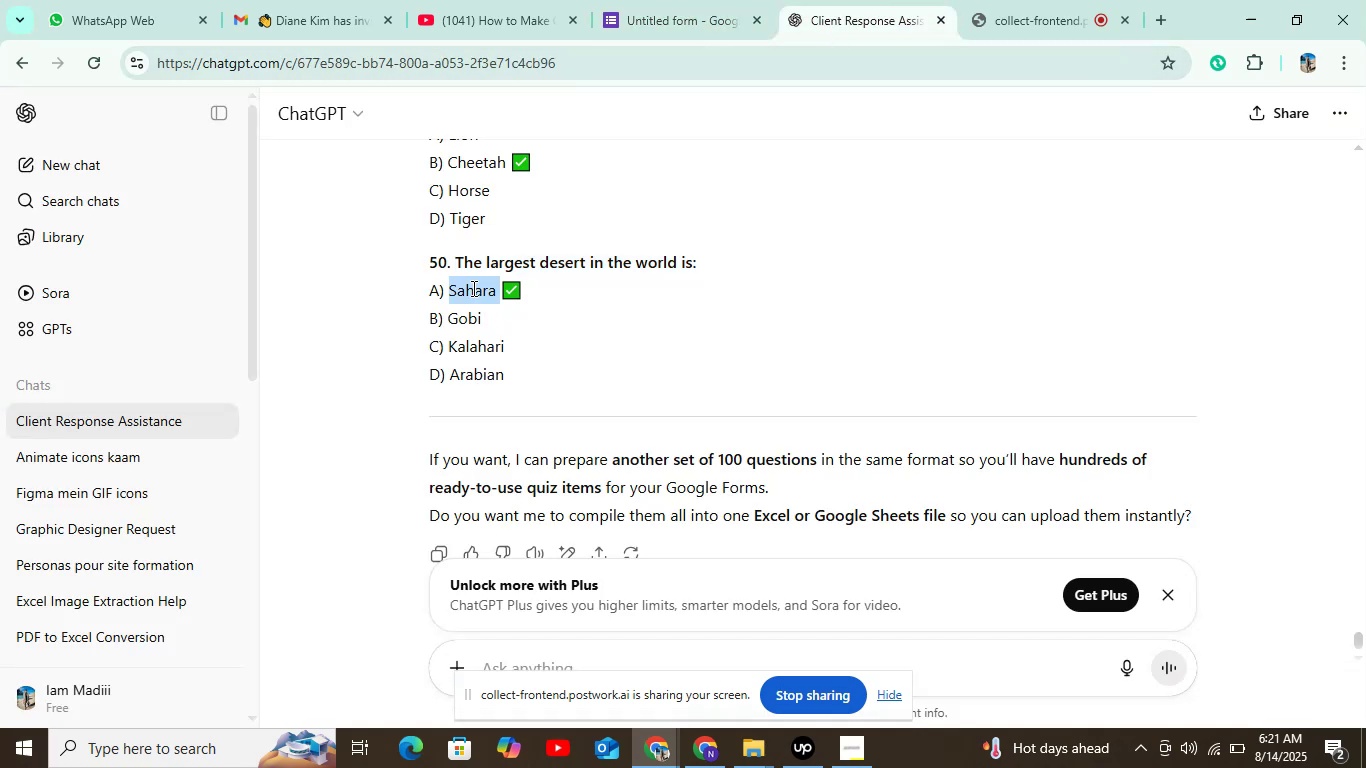 
key(Control+C)
 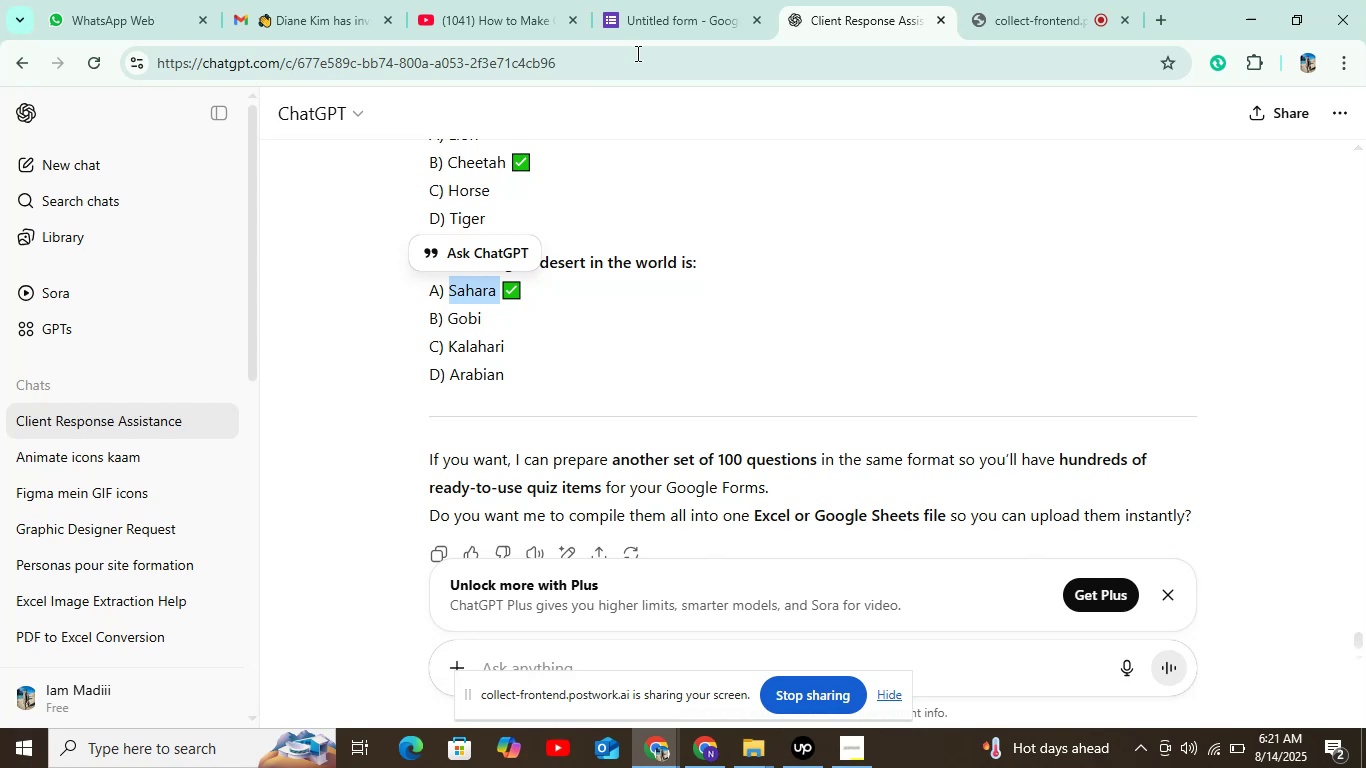 
left_click([656, 34])
 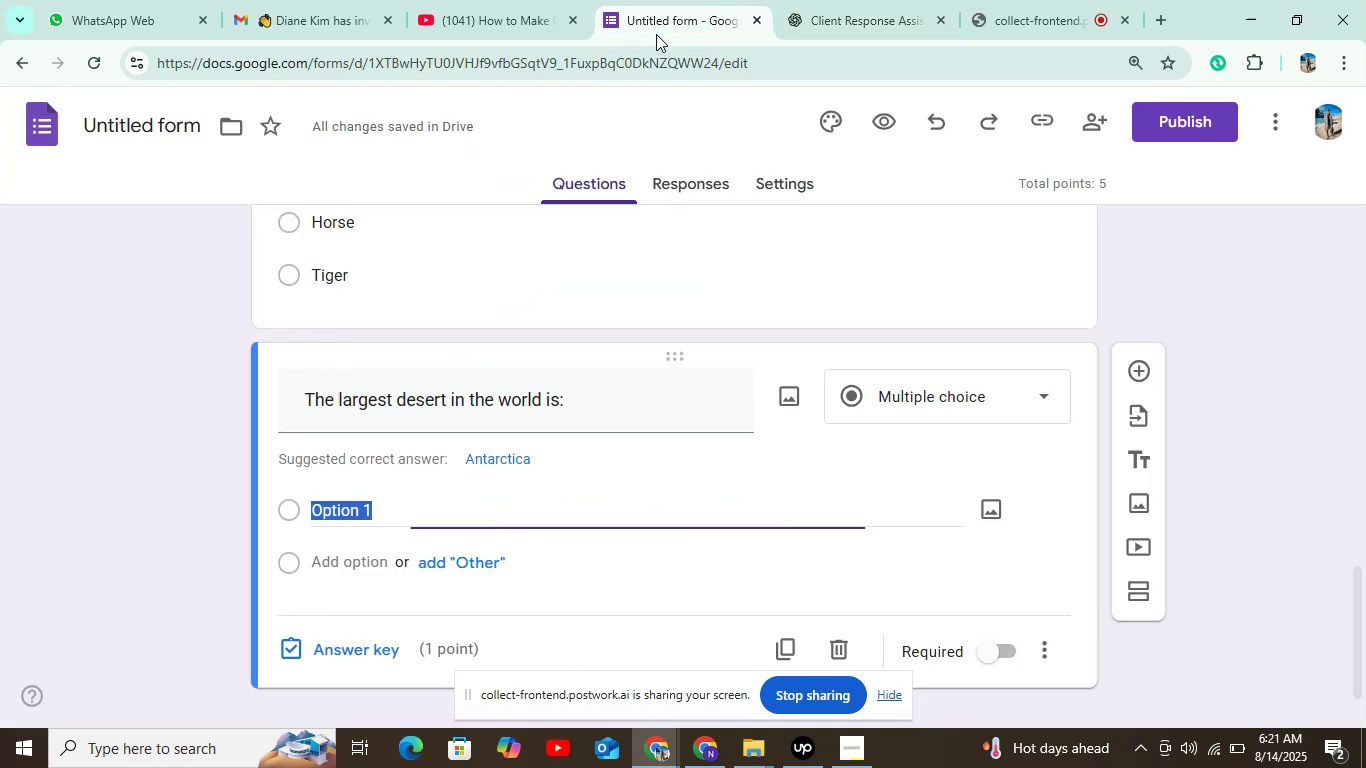 
key(Control+V)
 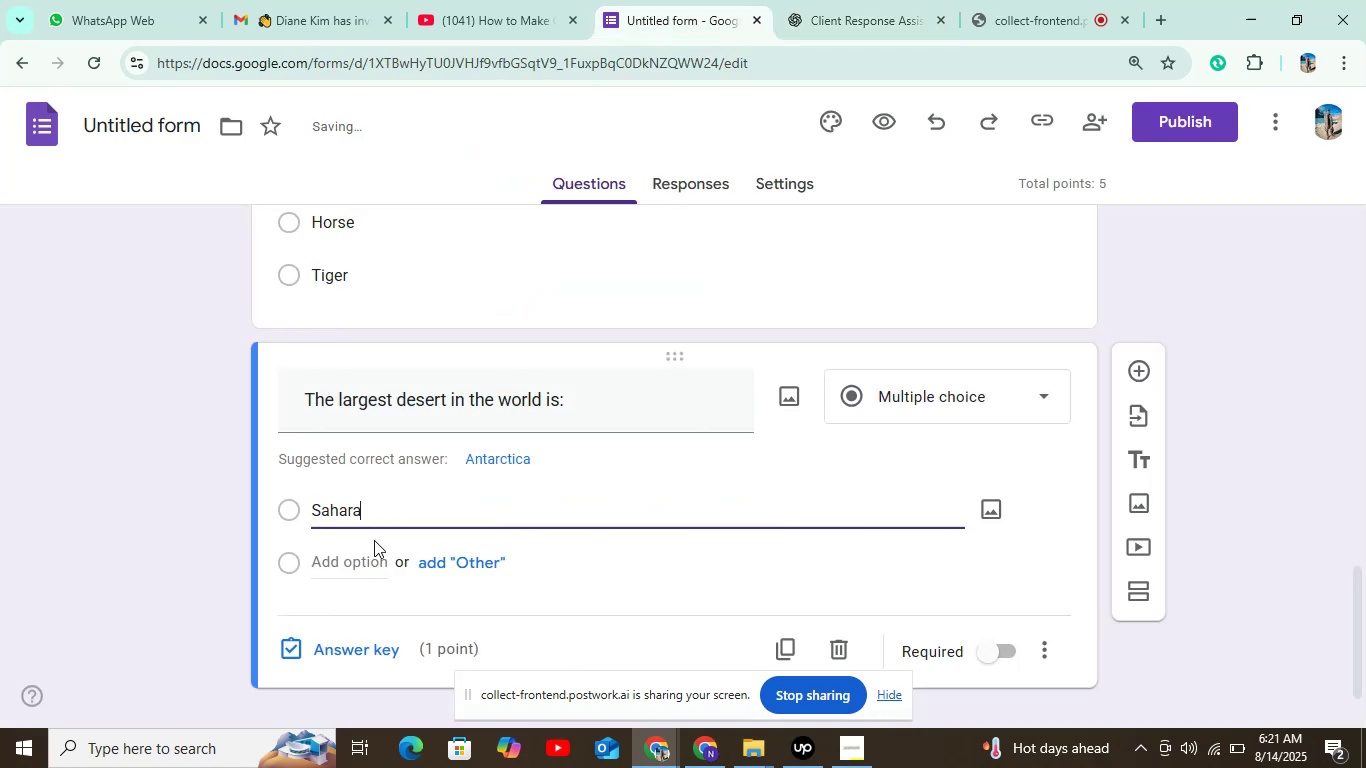 
left_click([359, 560])
 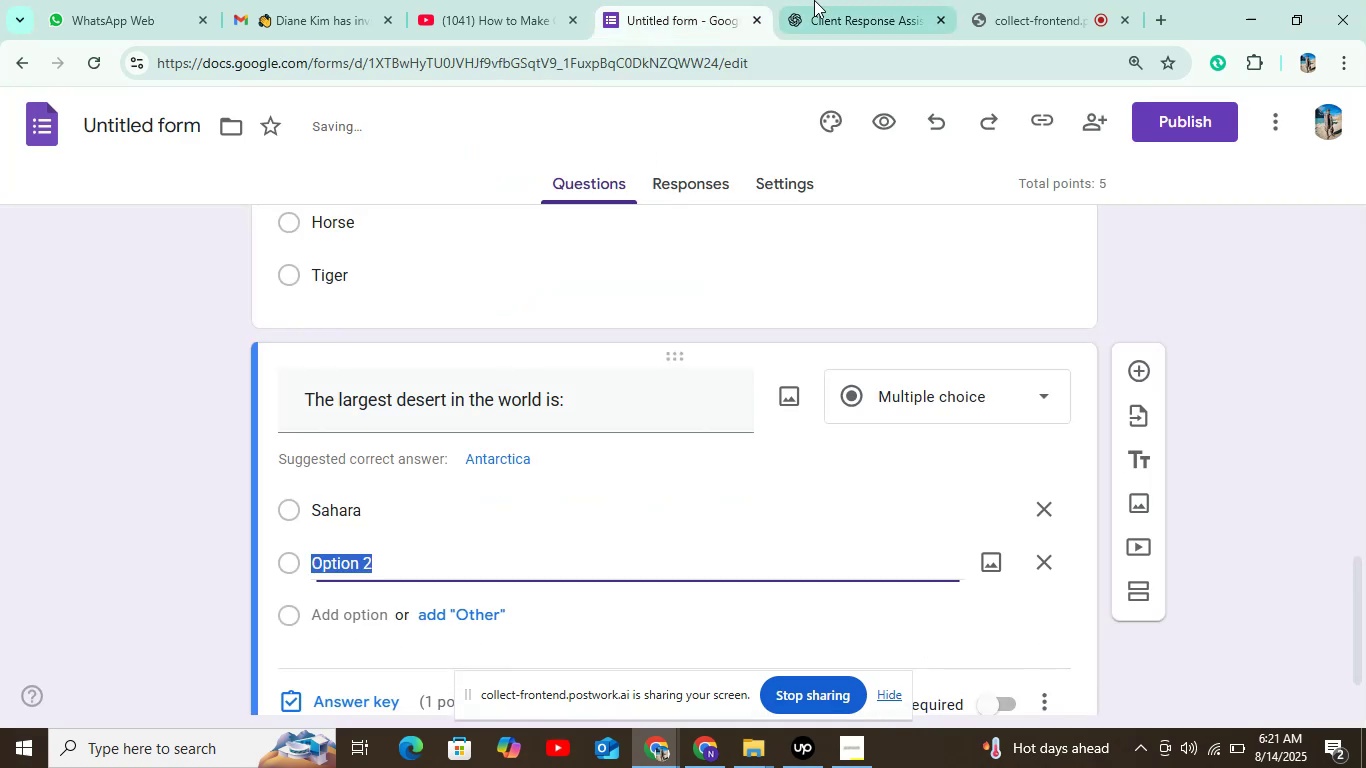 
left_click([849, 0])
 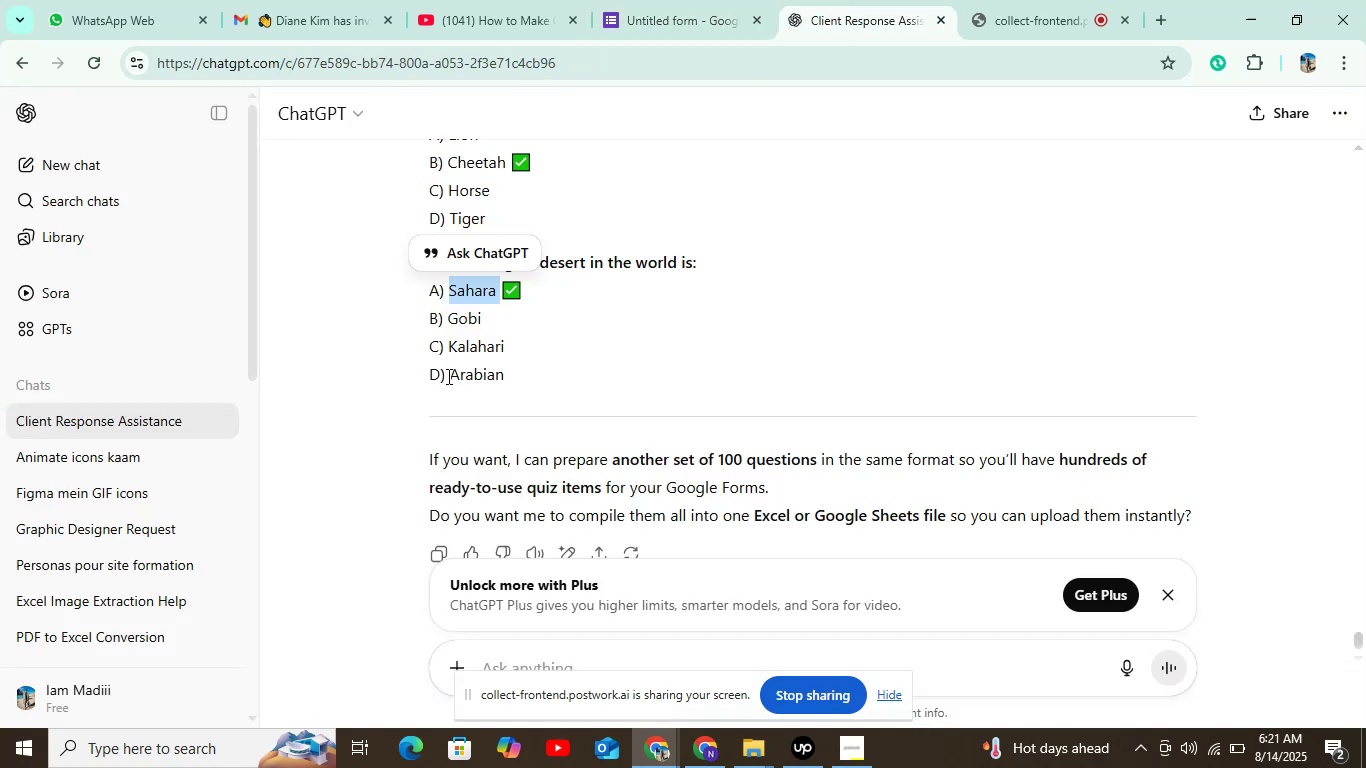 
double_click([478, 318])
 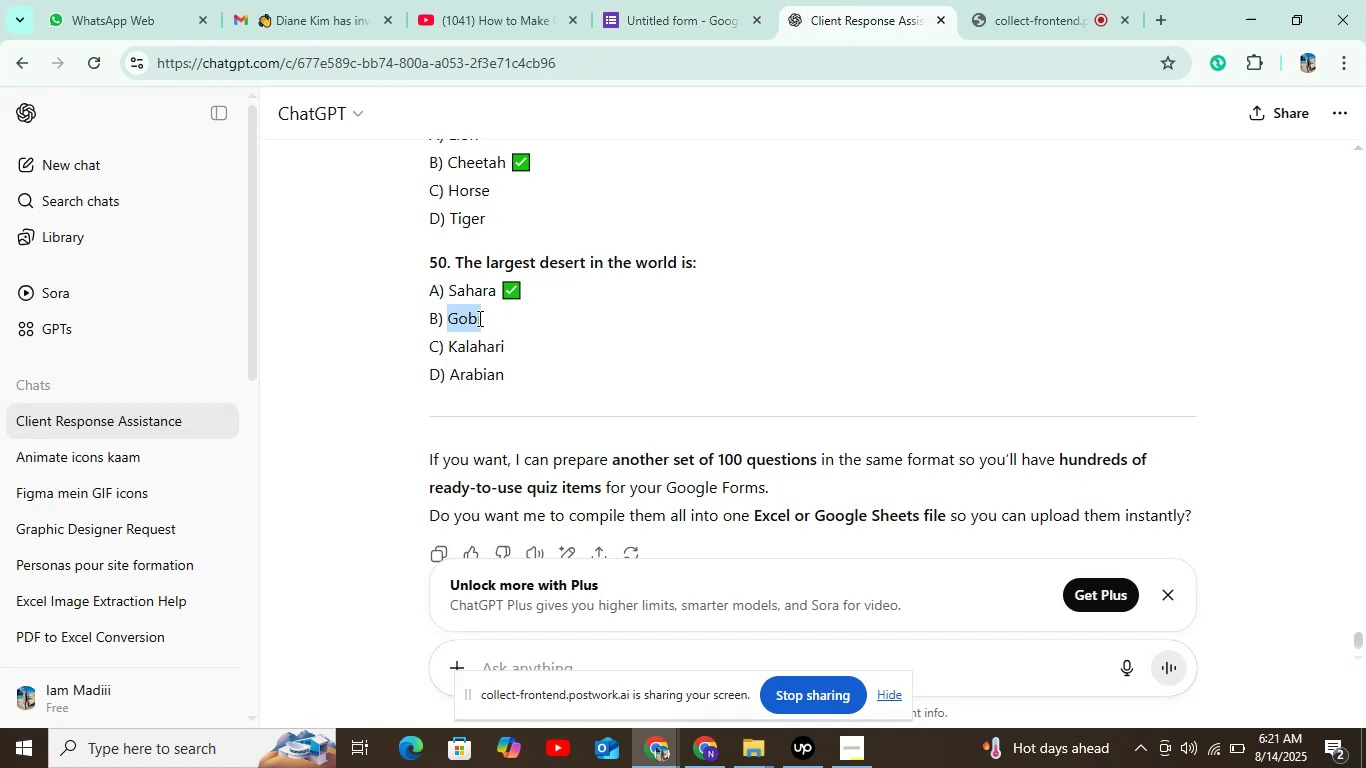 
hold_key(key=ControlLeft, duration=0.88)
 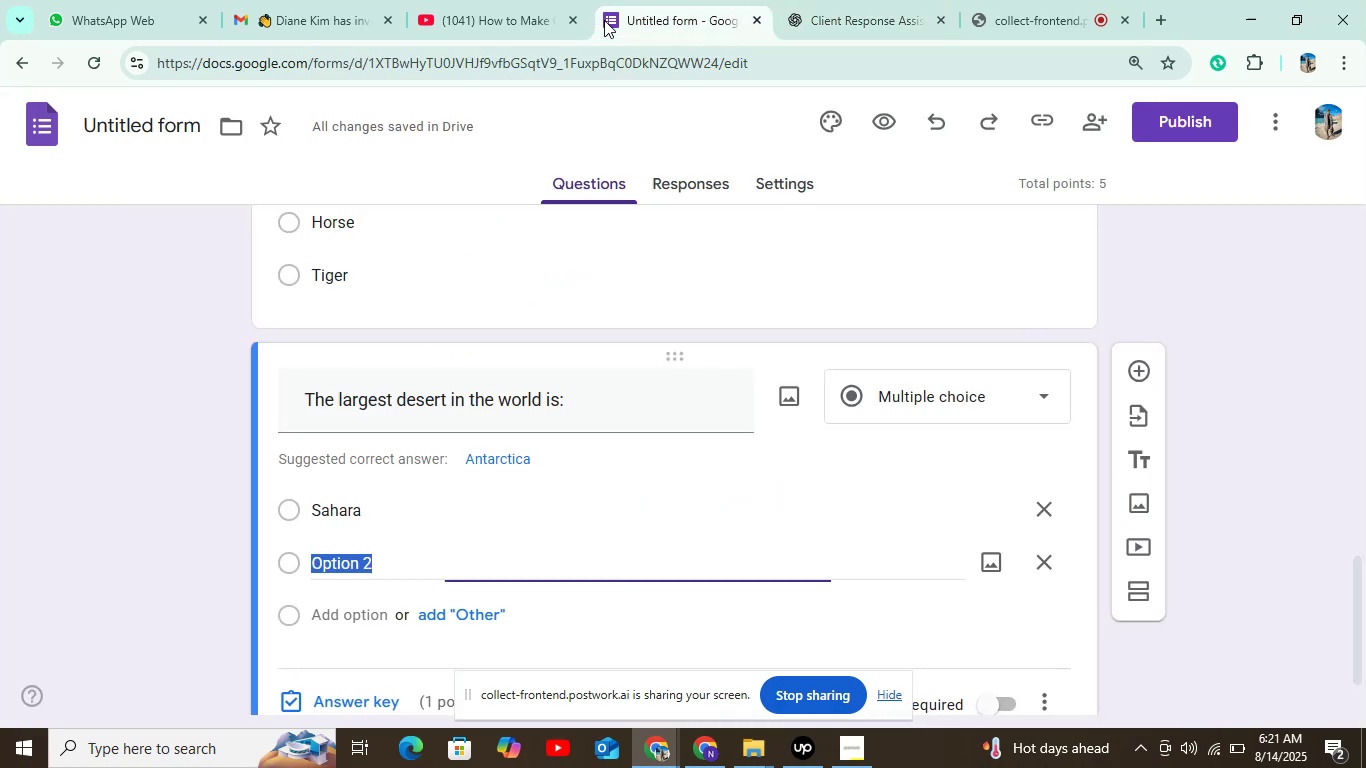 
hold_key(key=C, duration=0.41)
 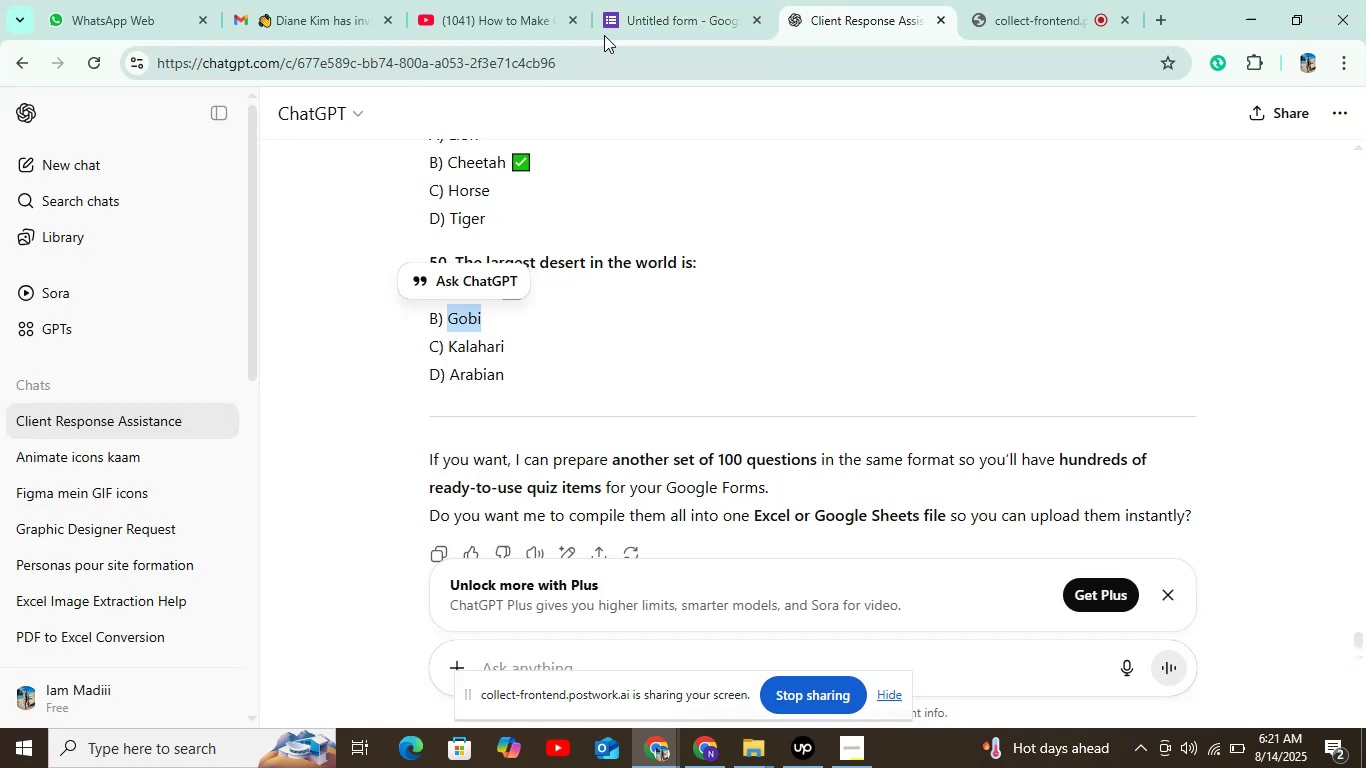 
left_click([604, 20])
 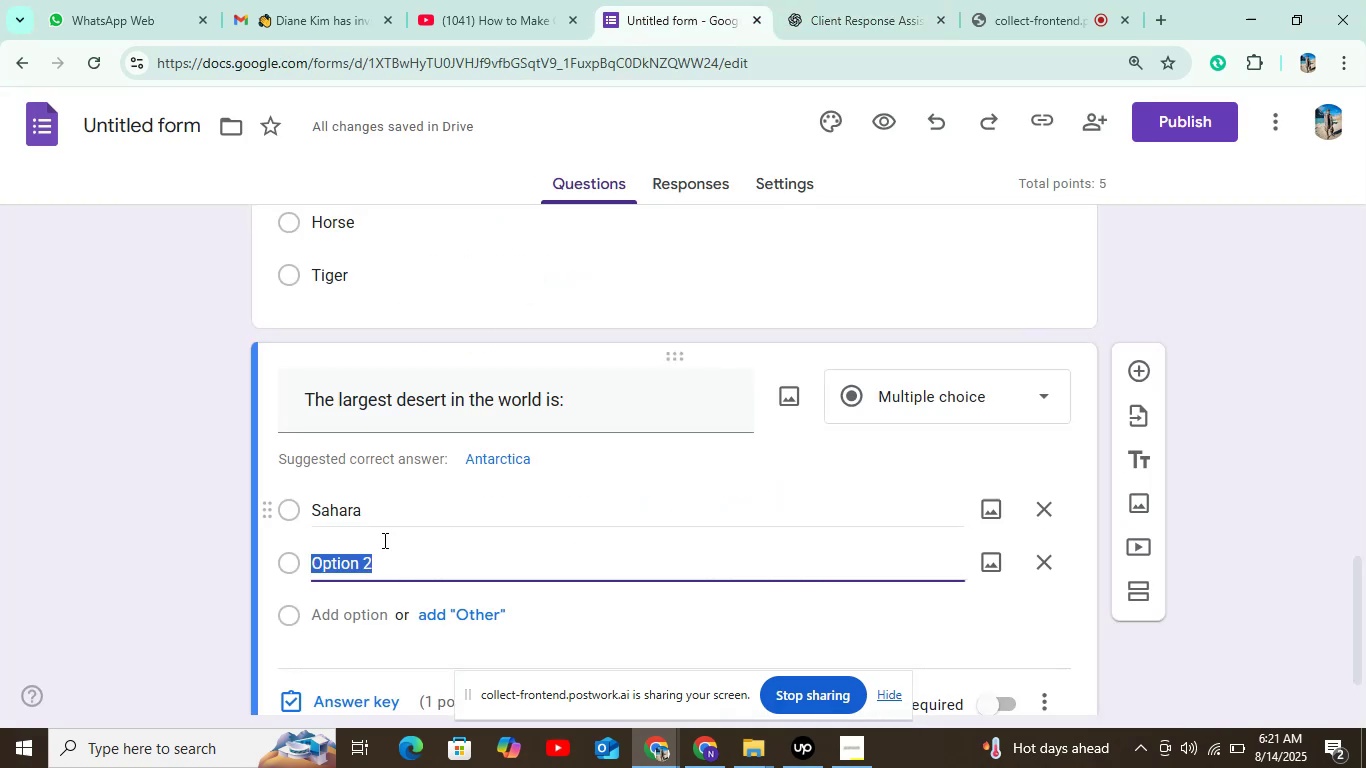 
key(Control+V)
 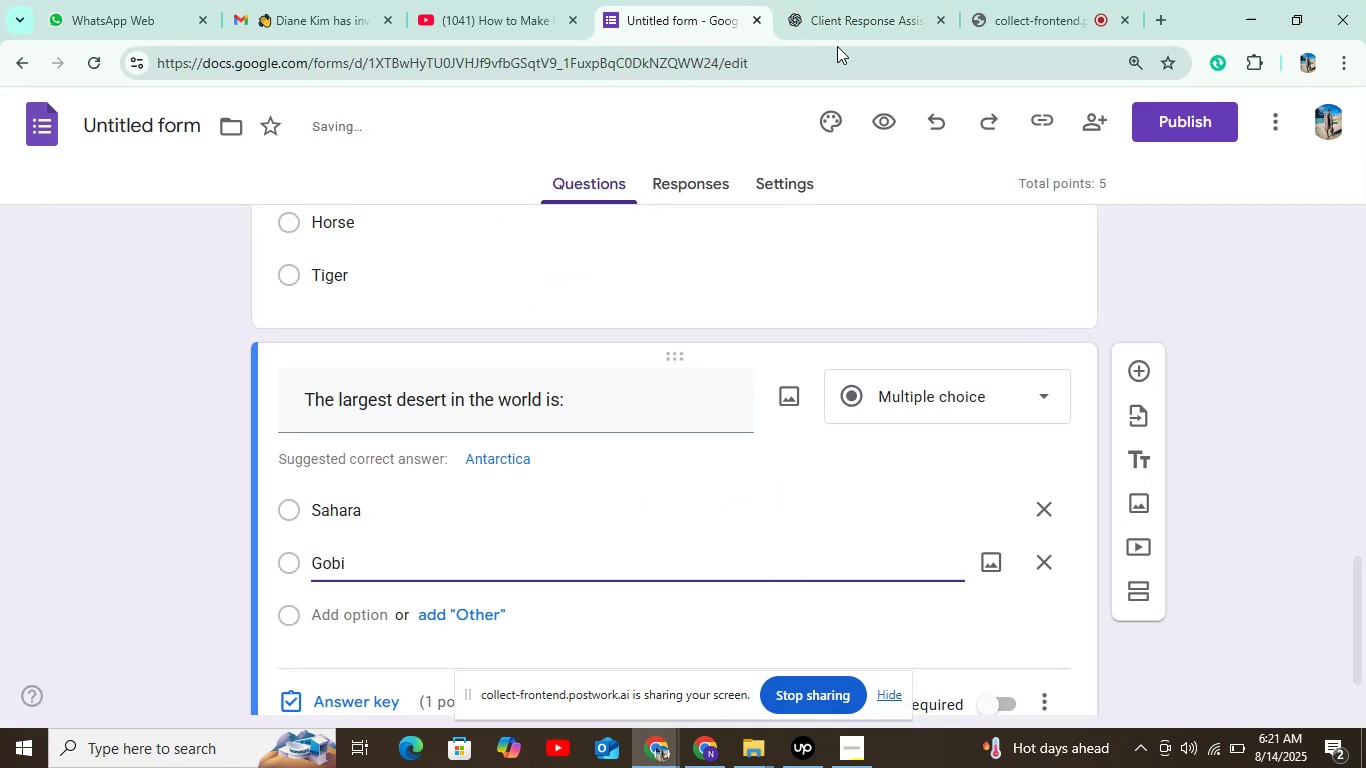 
left_click([847, 25])
 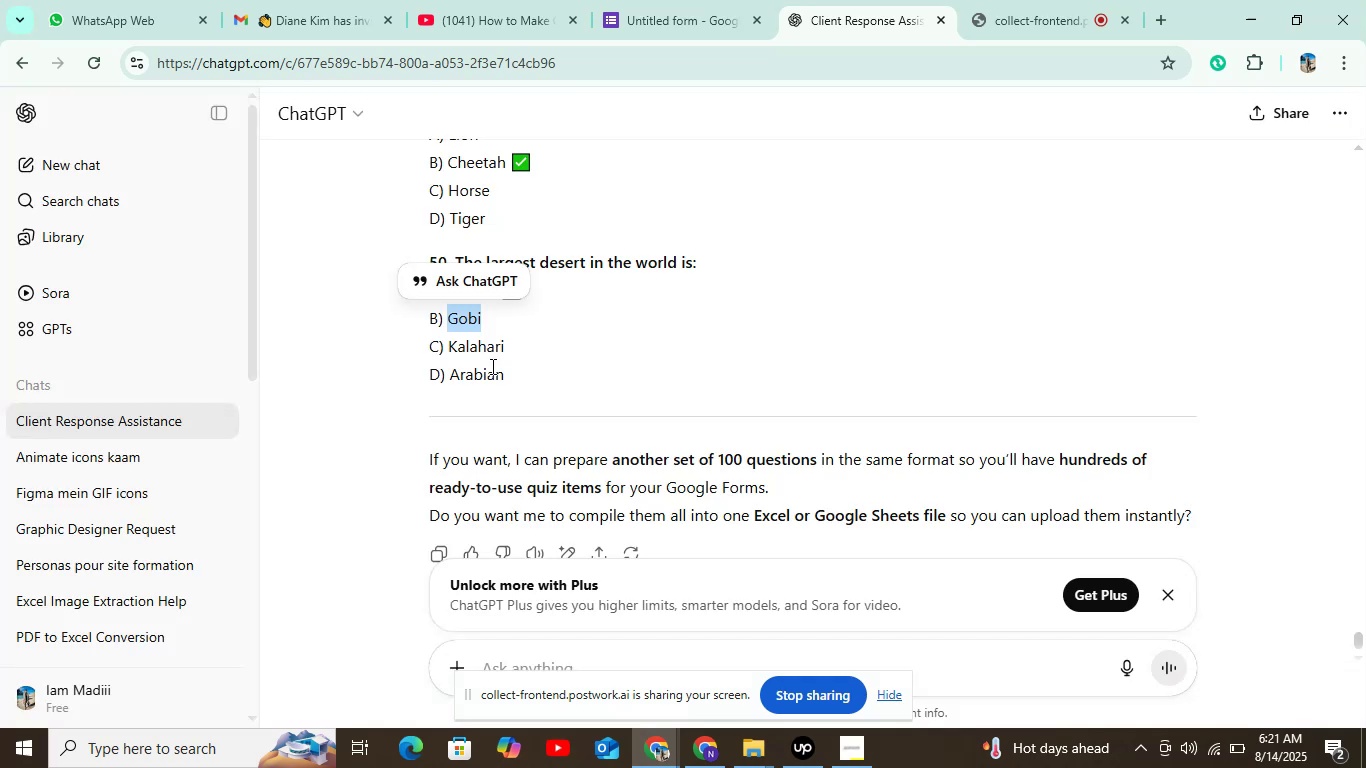 
double_click([493, 347])
 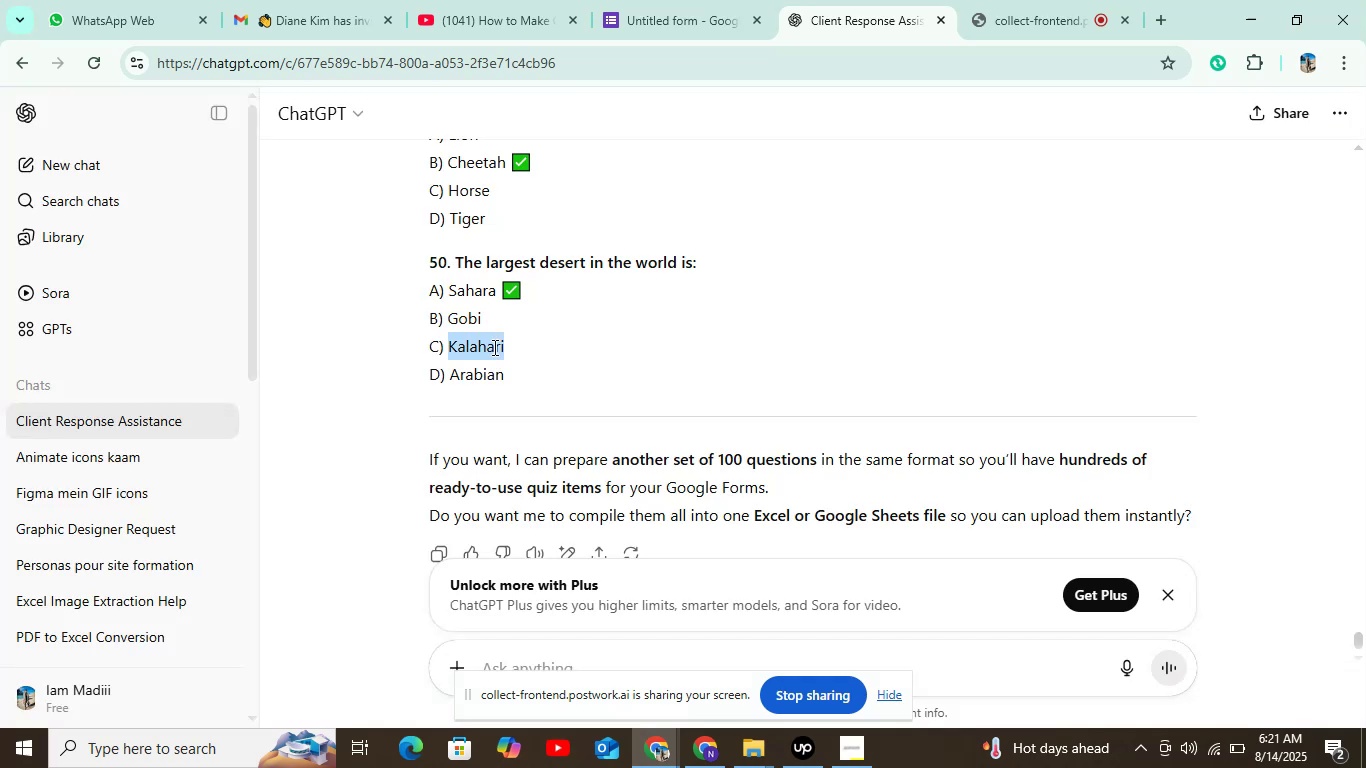 
key(Control+C)
 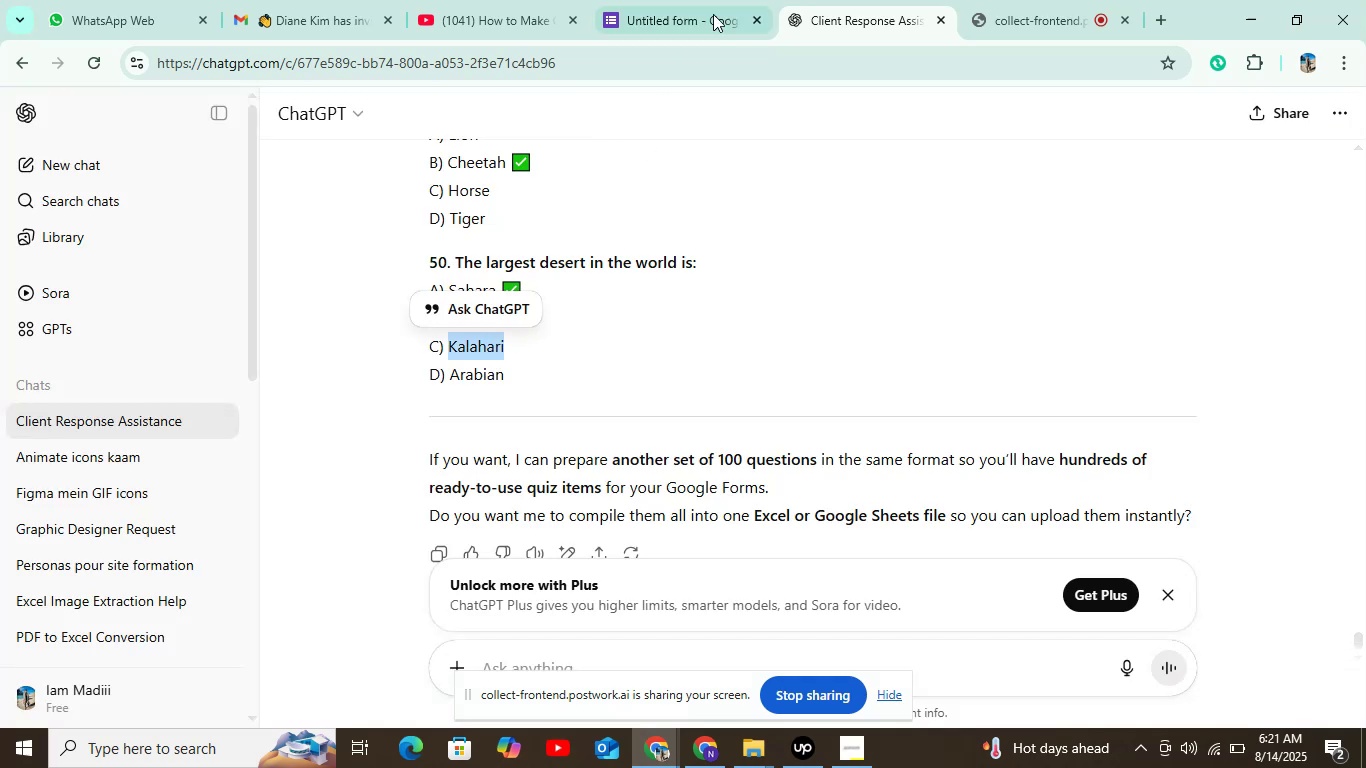 
left_click([715, 9])
 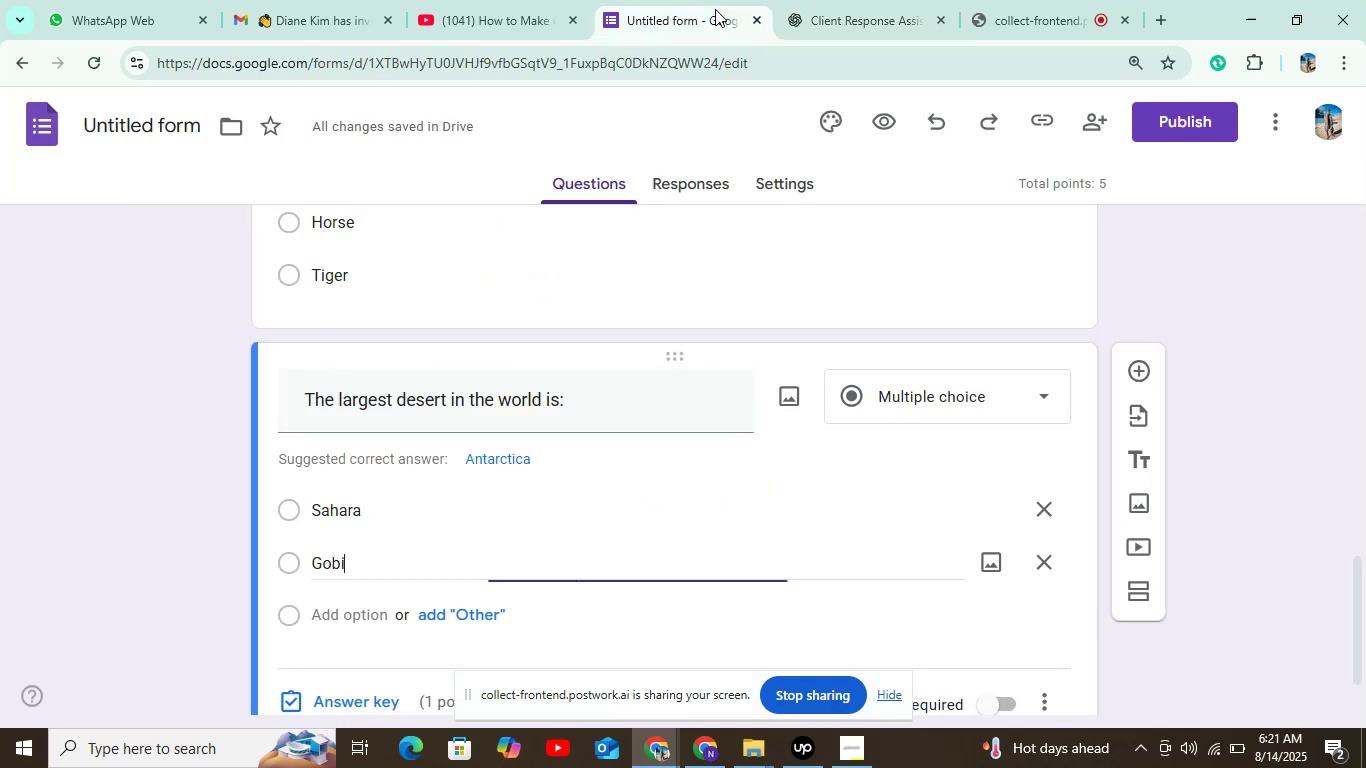 
hold_key(key=ControlLeft, duration=0.58)
 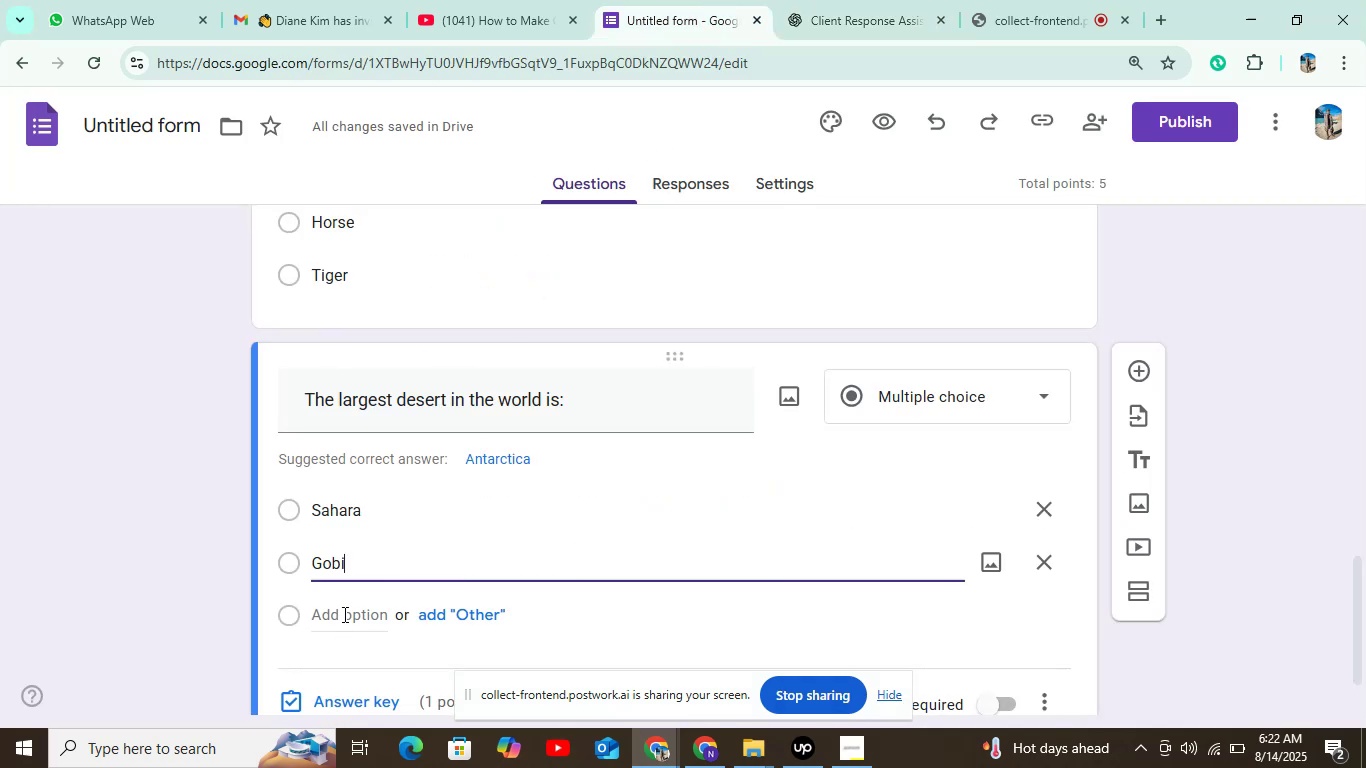 
left_click([345, 609])
 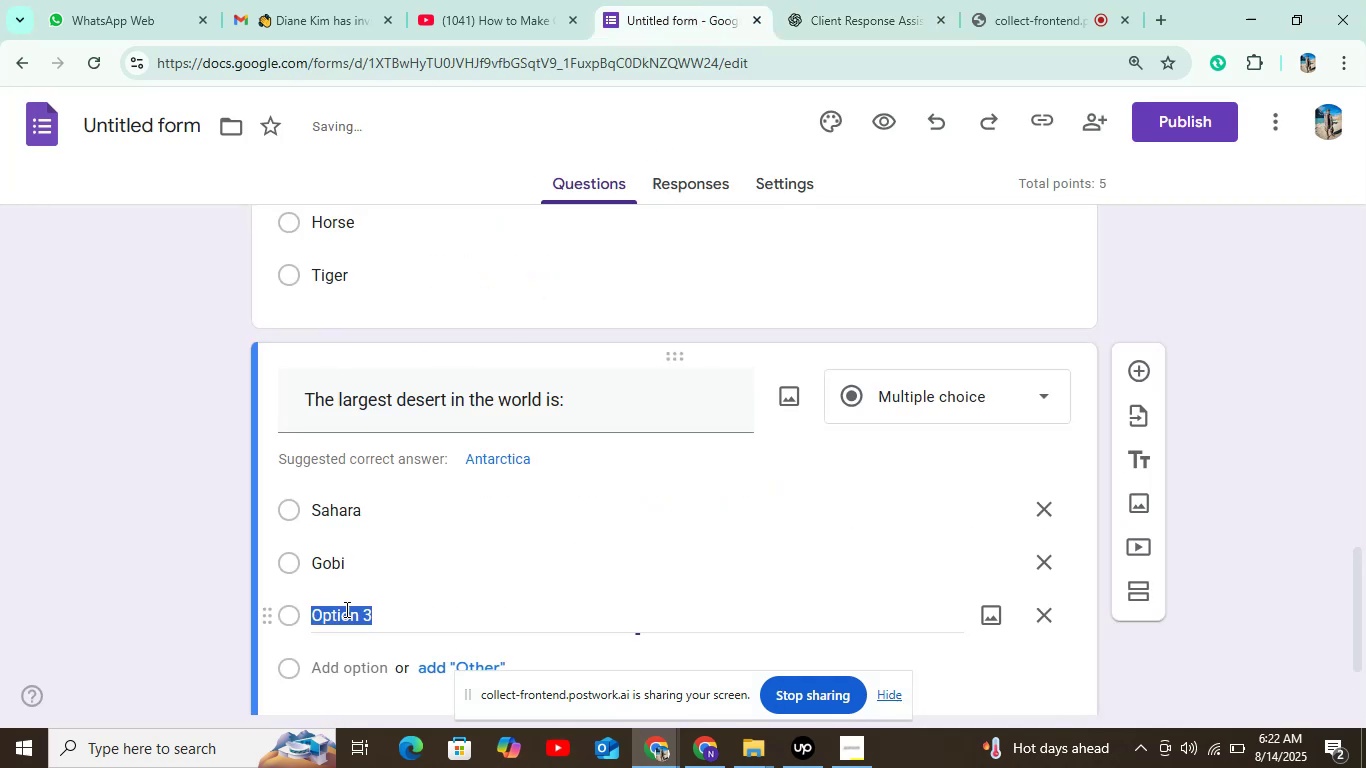 
key(Control+V)
 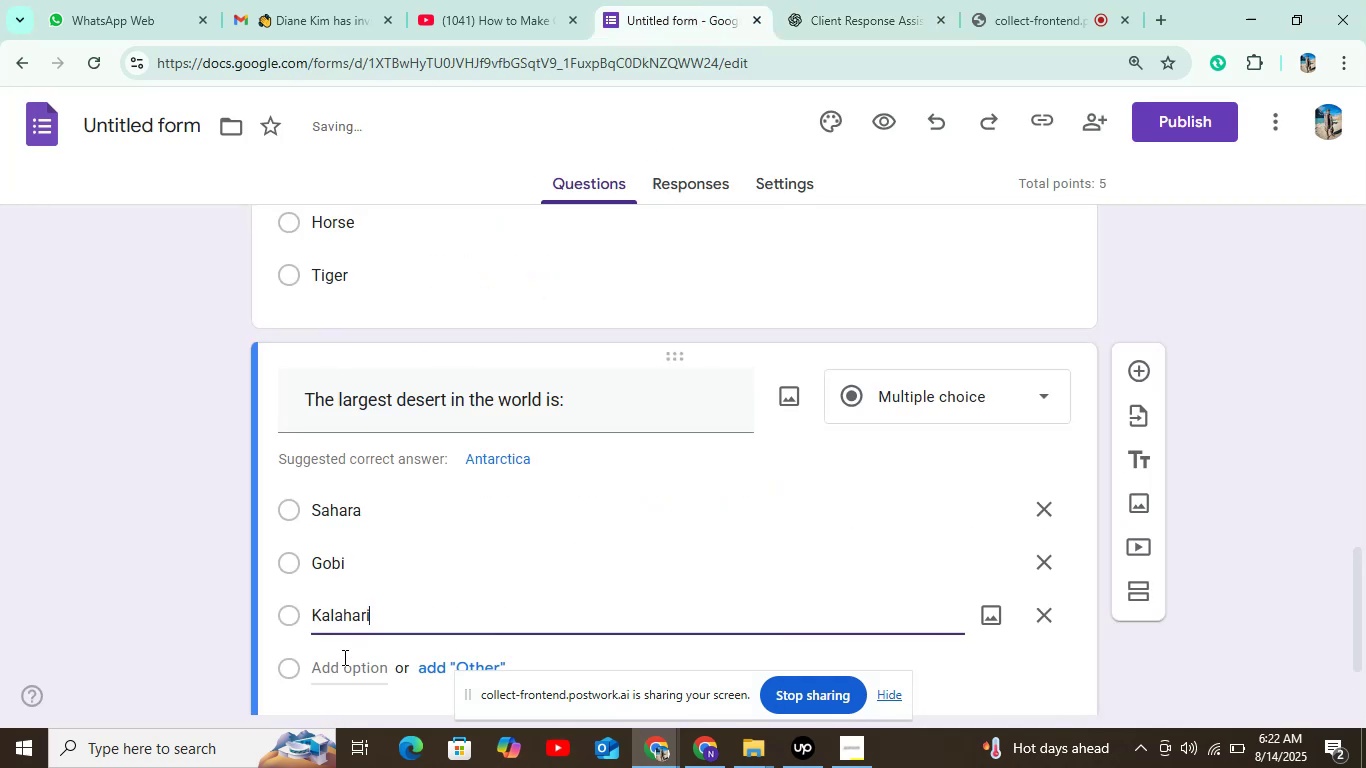 
left_click([343, 657])
 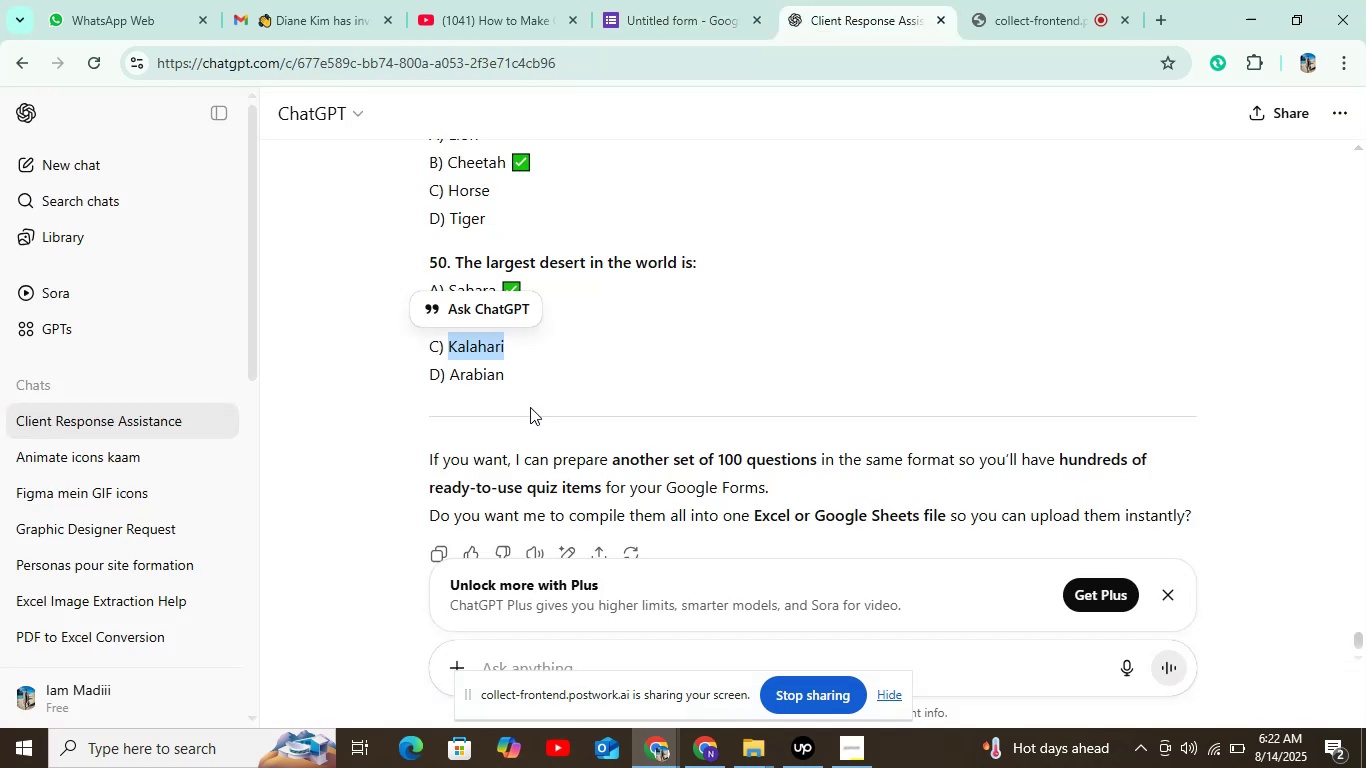 
double_click([486, 380])
 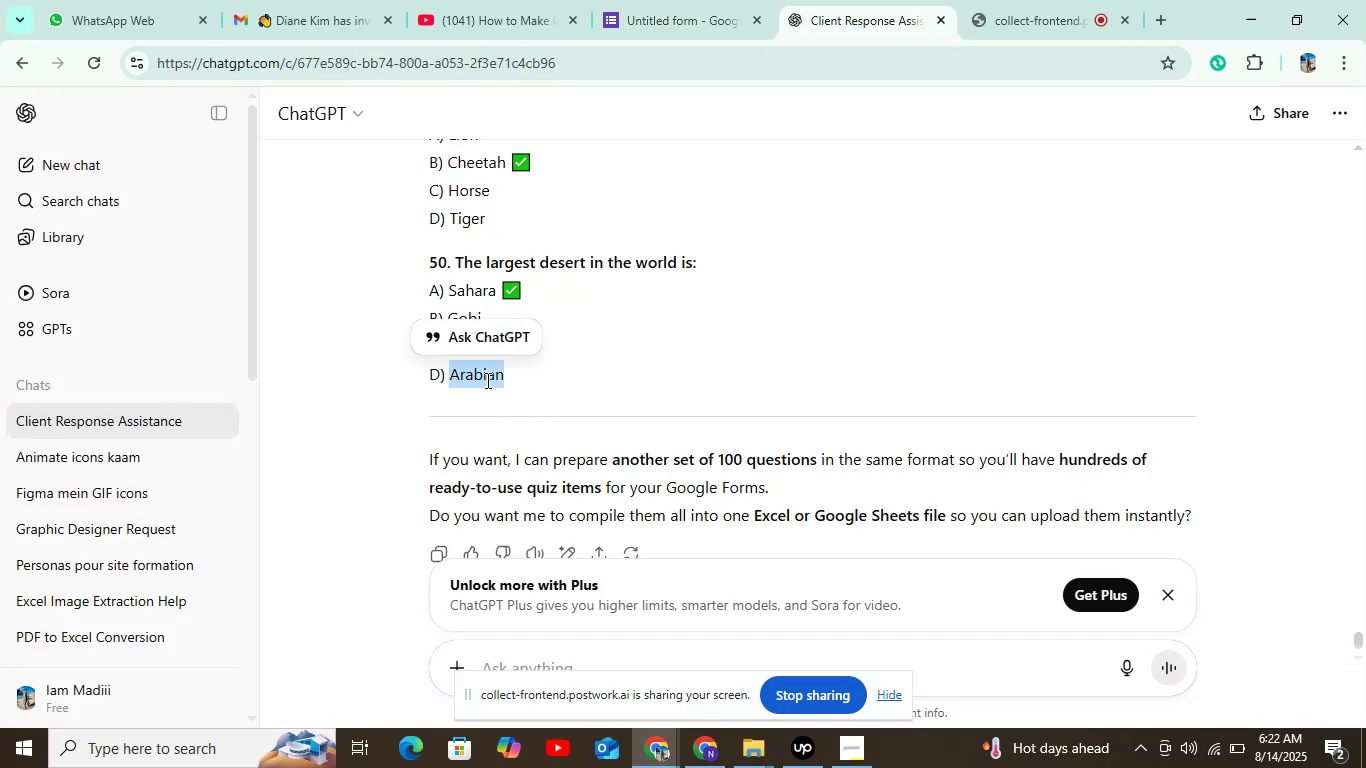 
key(Control+C)
 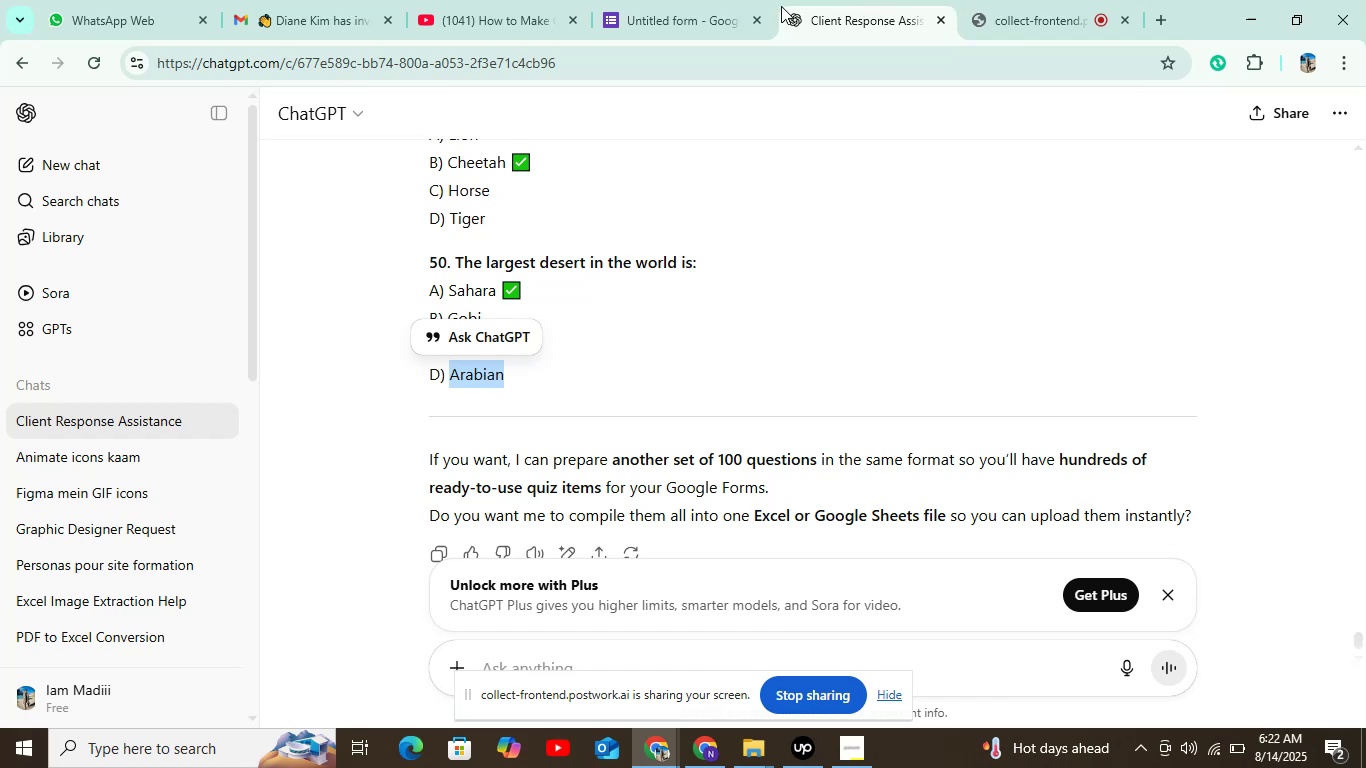 
left_click([691, 6])
 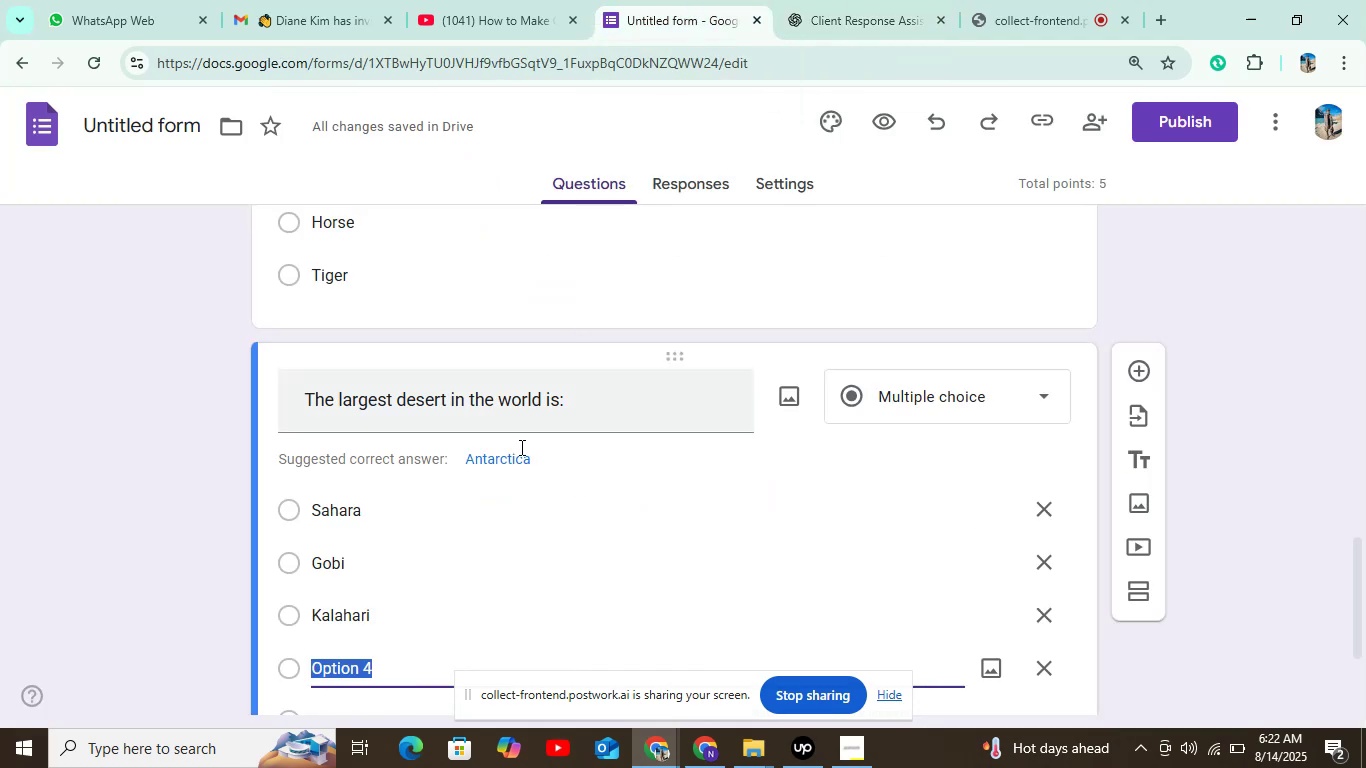 
scroll: coordinate [462, 549], scroll_direction: down, amount: 3.0
 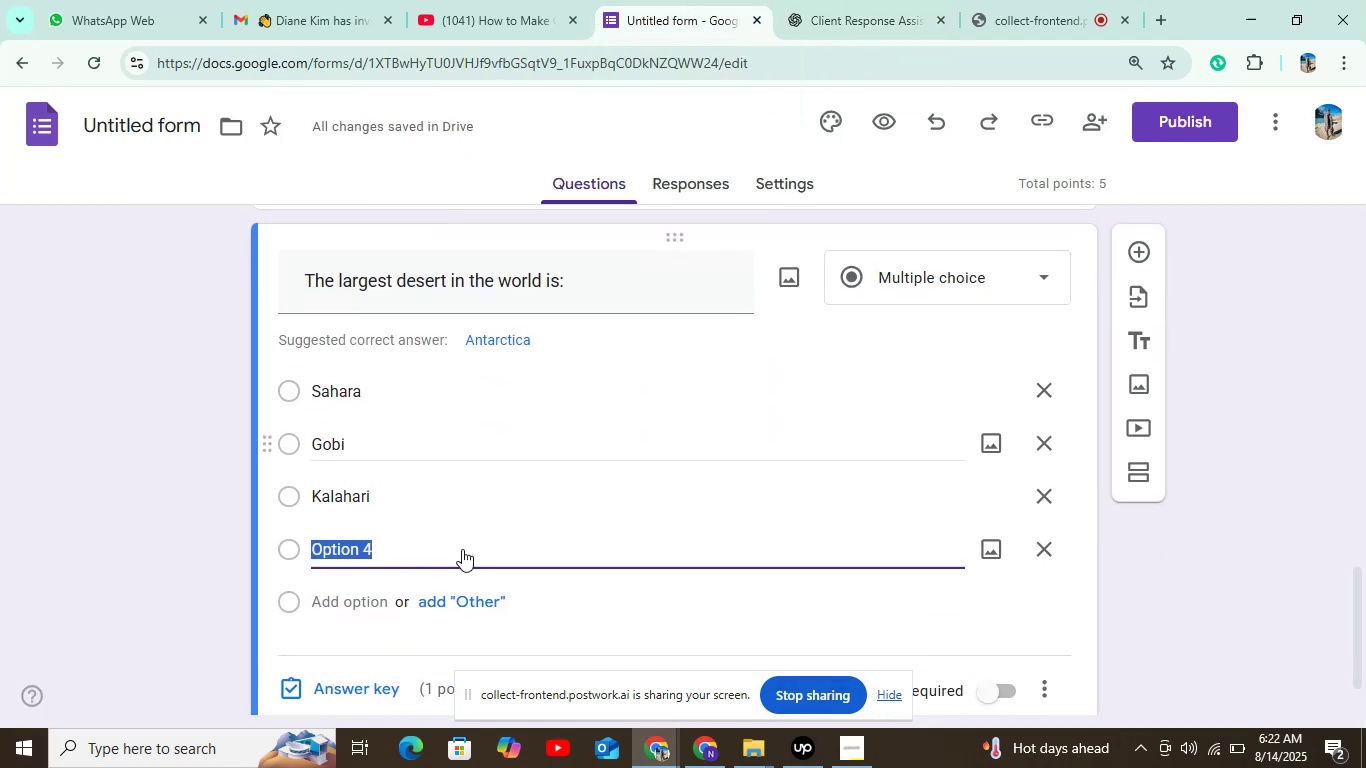 
key(Control+V)
 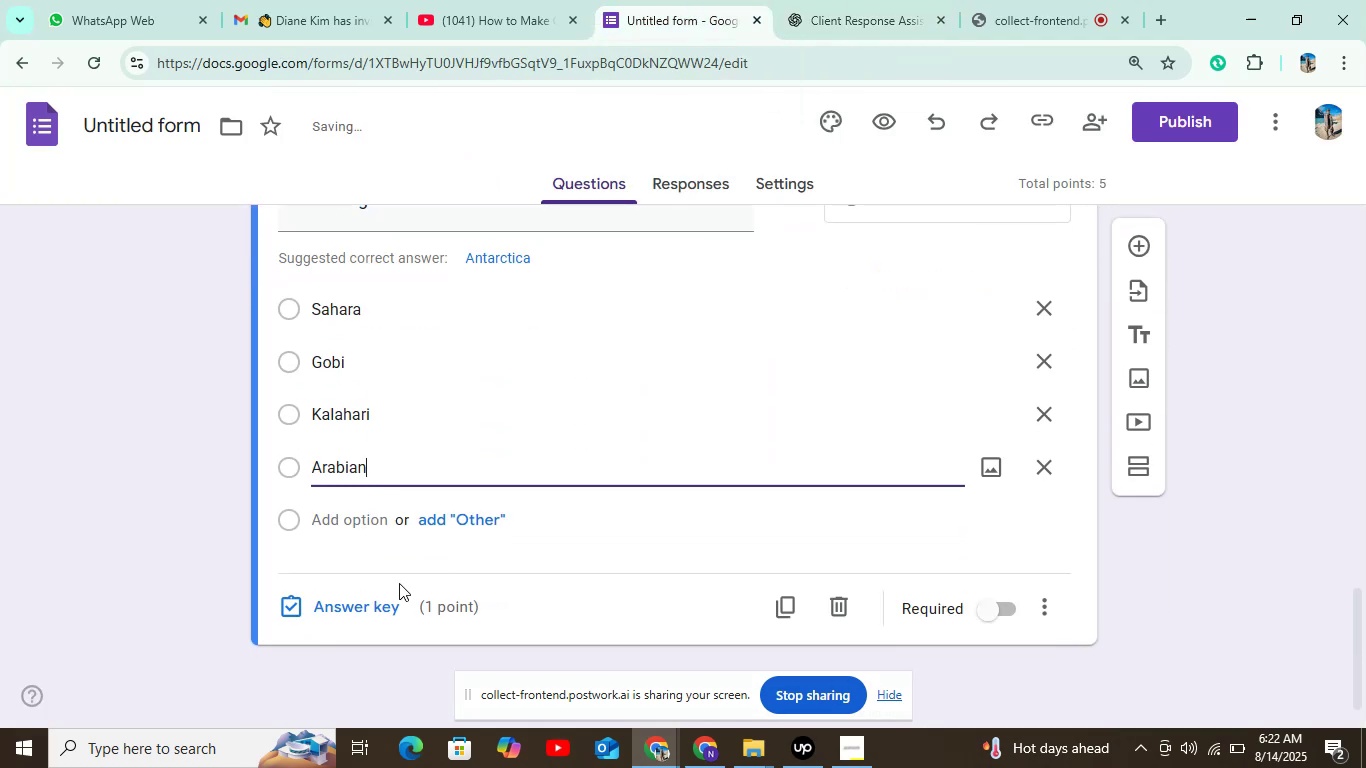 
left_click([382, 593])
 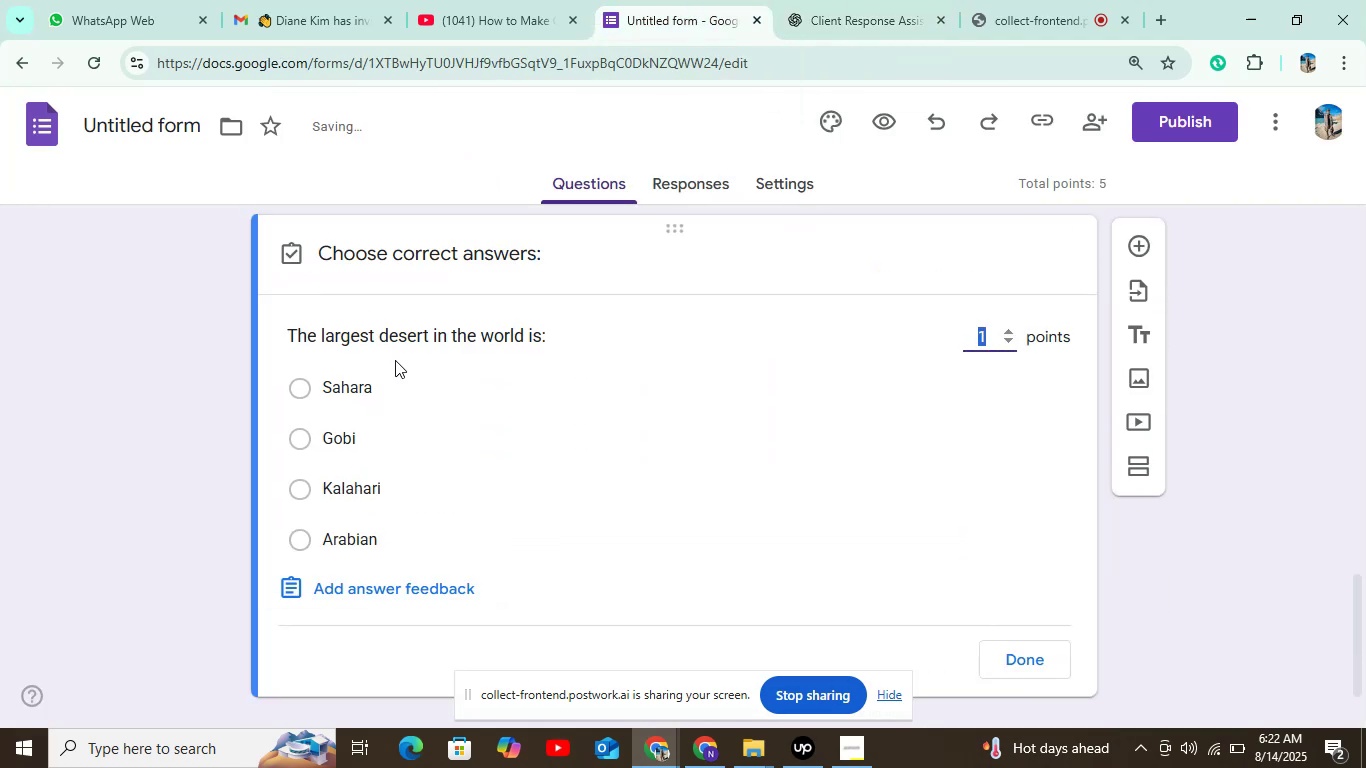 
left_click([387, 377])
 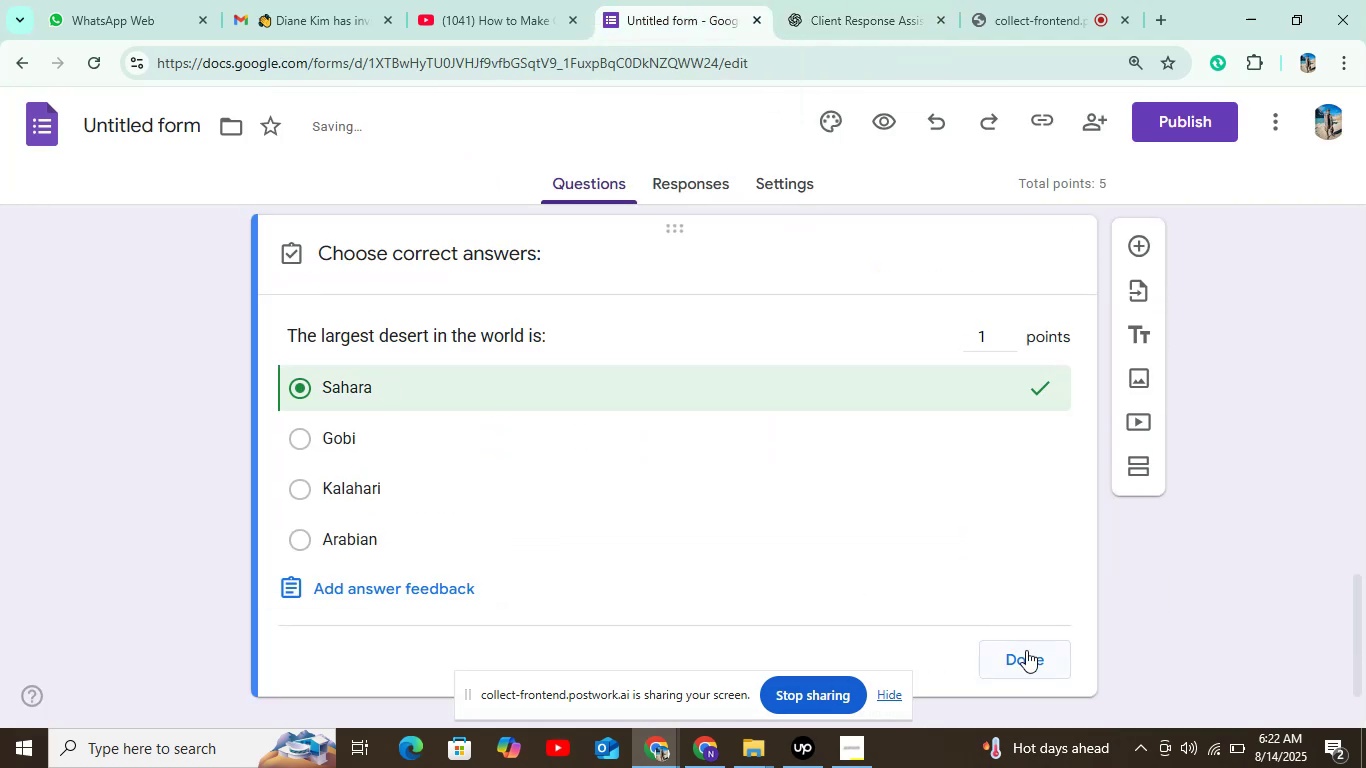 
left_click([1030, 658])
 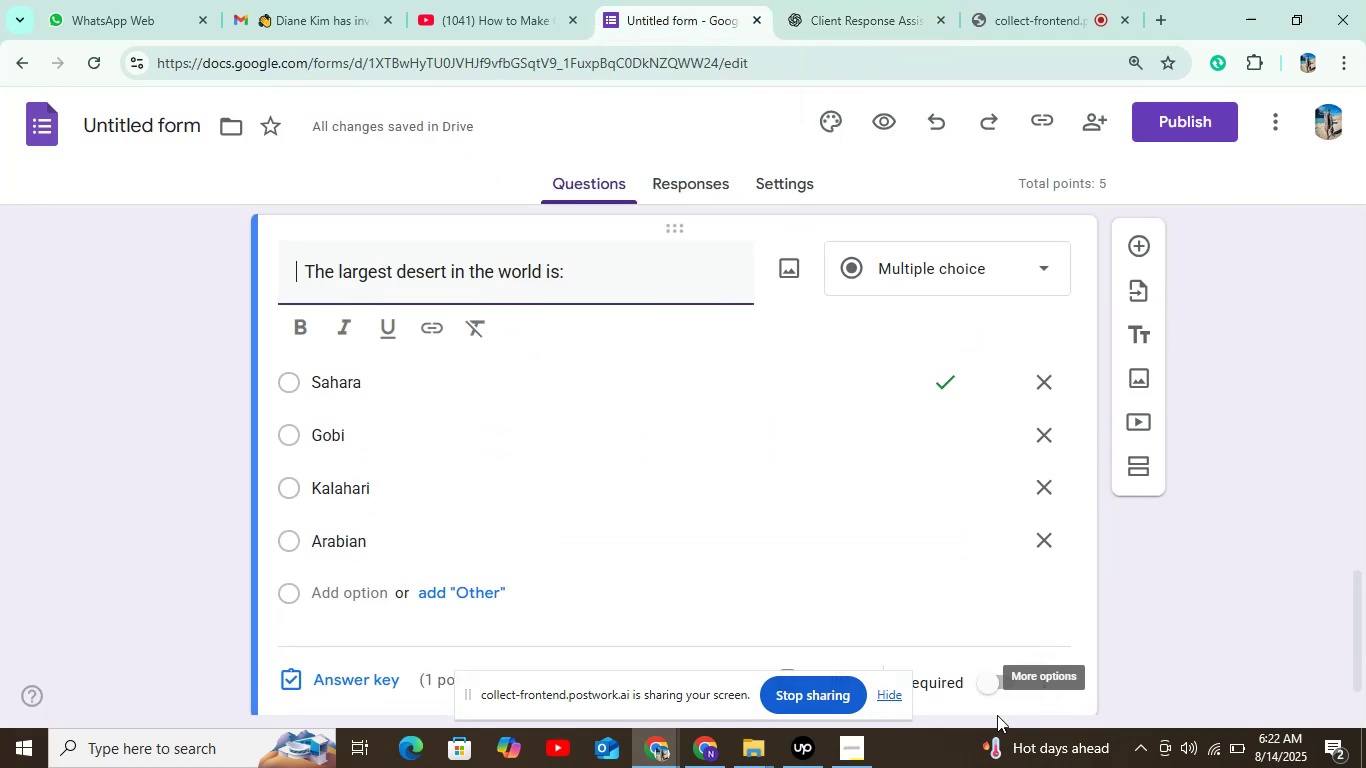 
left_click([996, 686])
 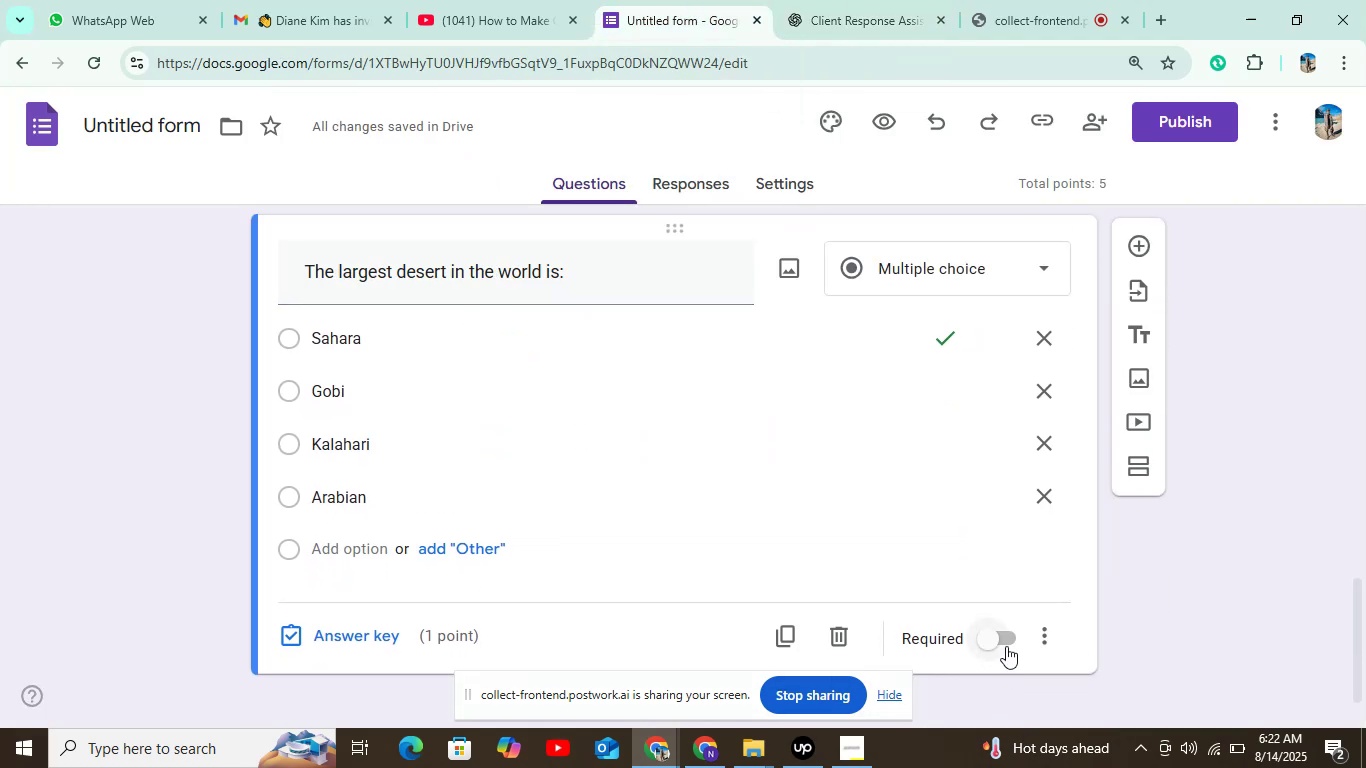 
left_click([1003, 636])
 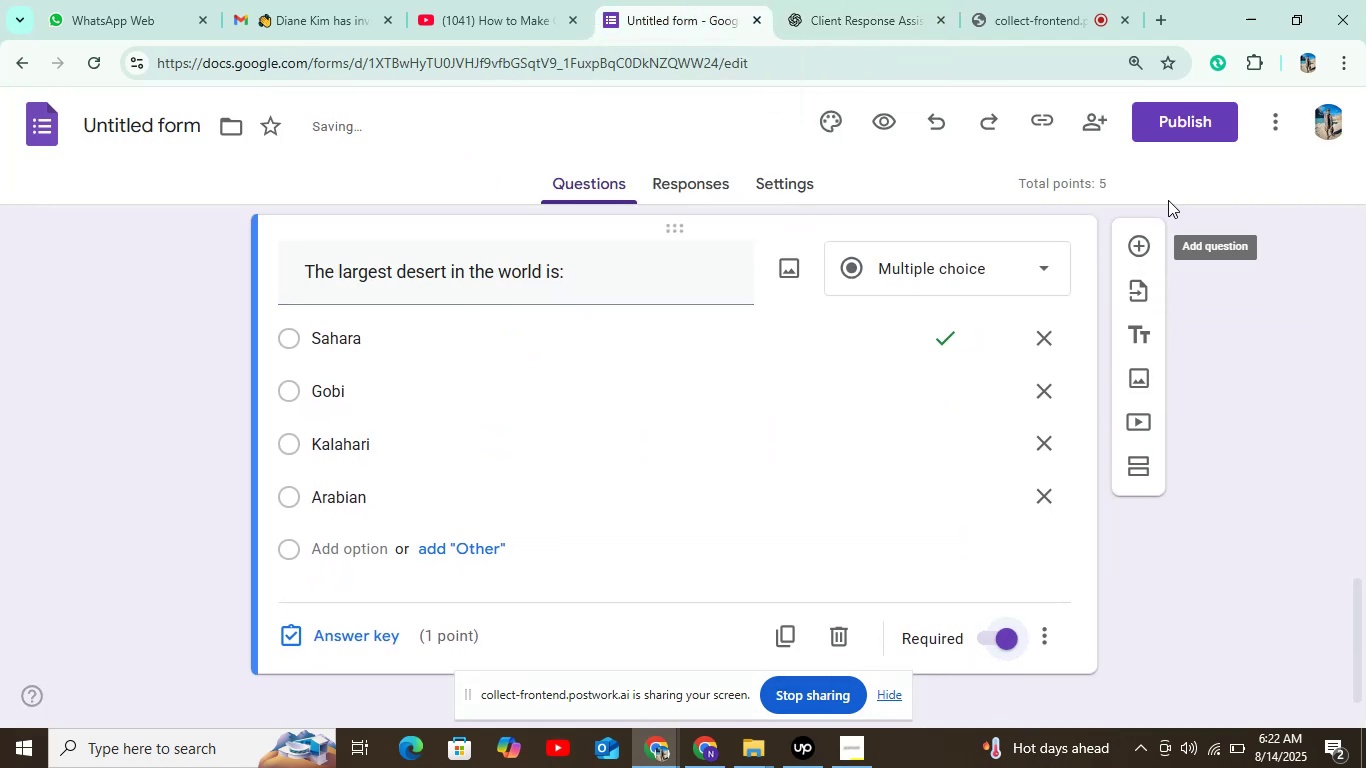 
left_click([1168, 119])
 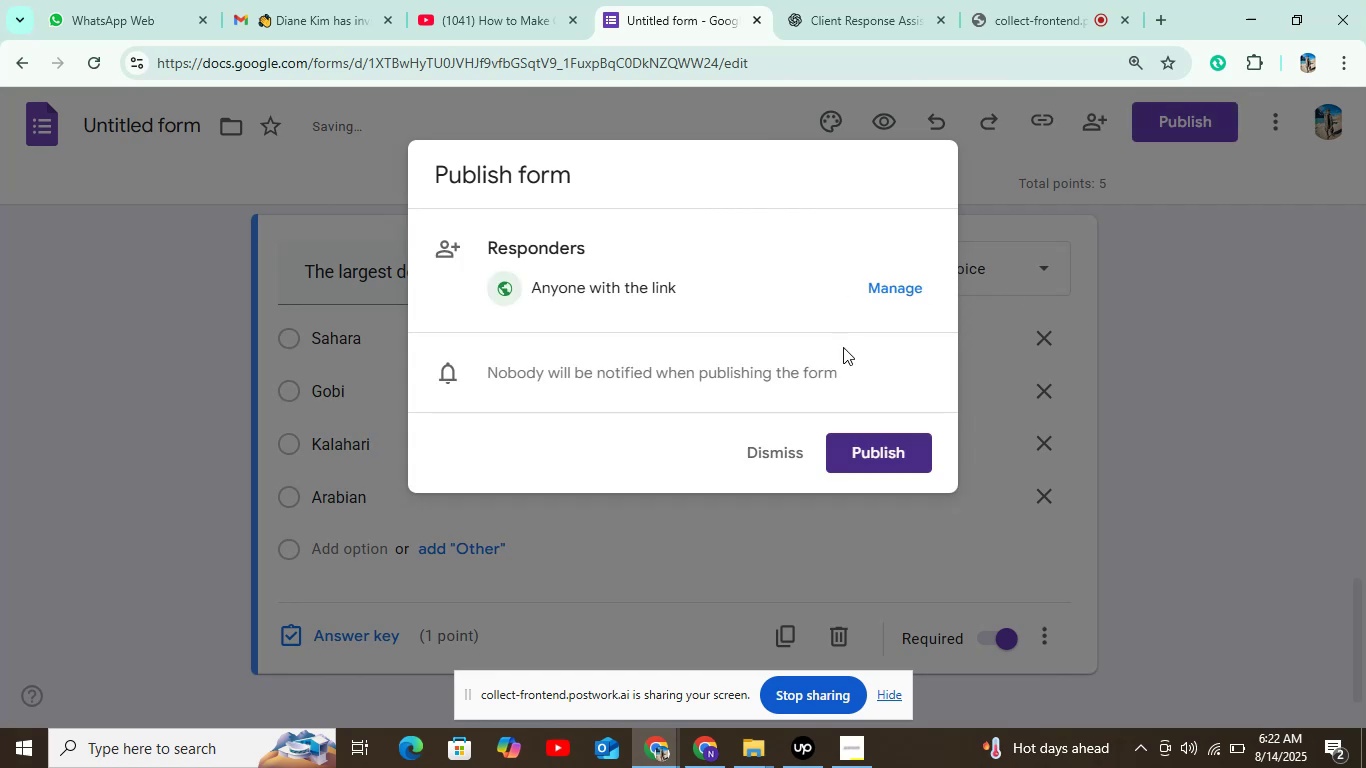 
left_click([853, 445])
 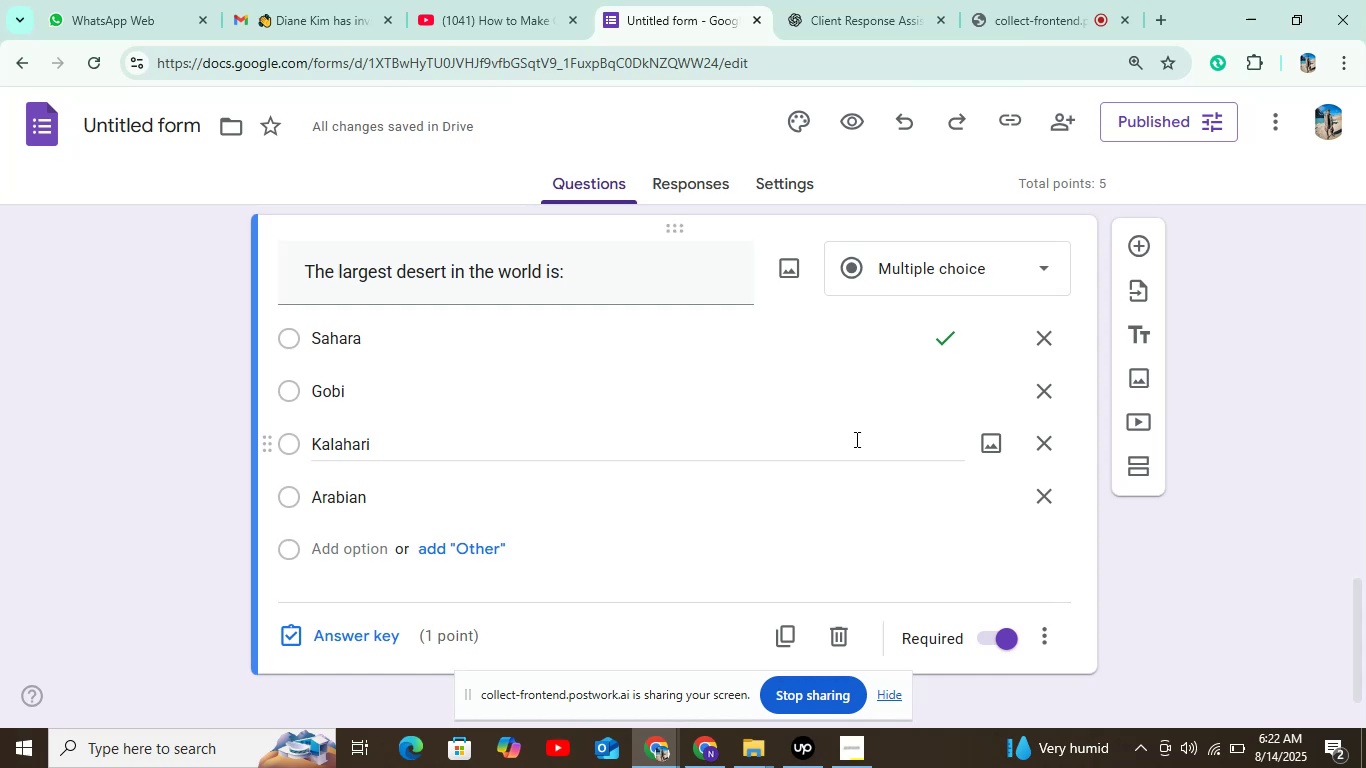 
wait(17.25)
 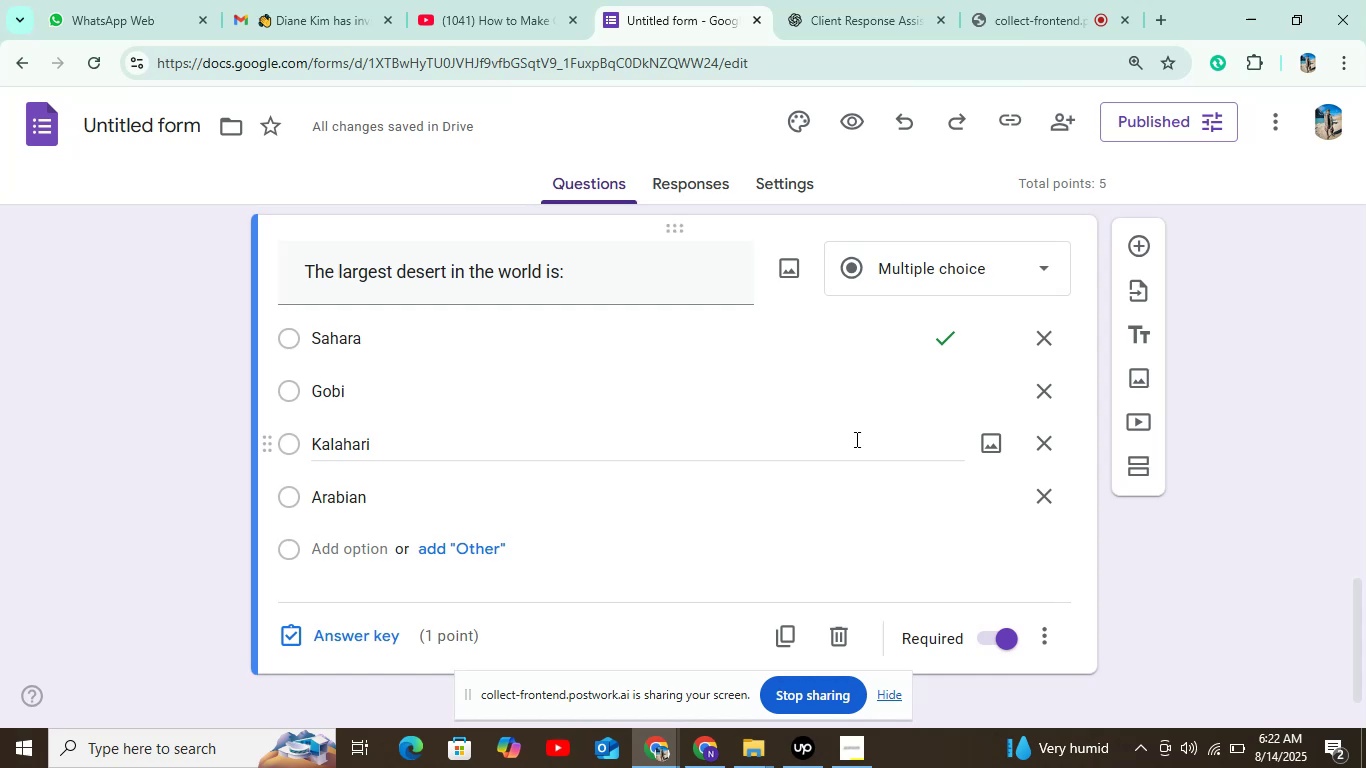 
left_click([47, 132])
 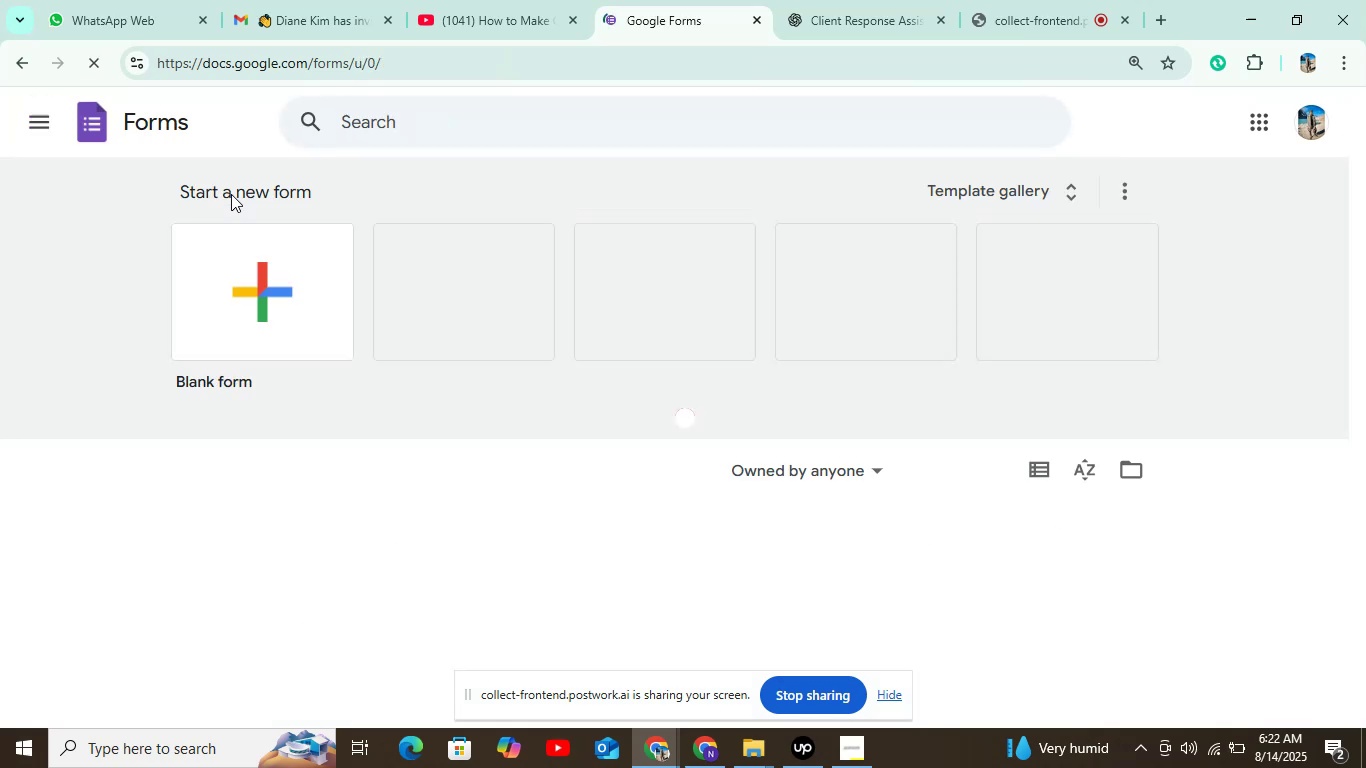 
left_click([339, 315])
 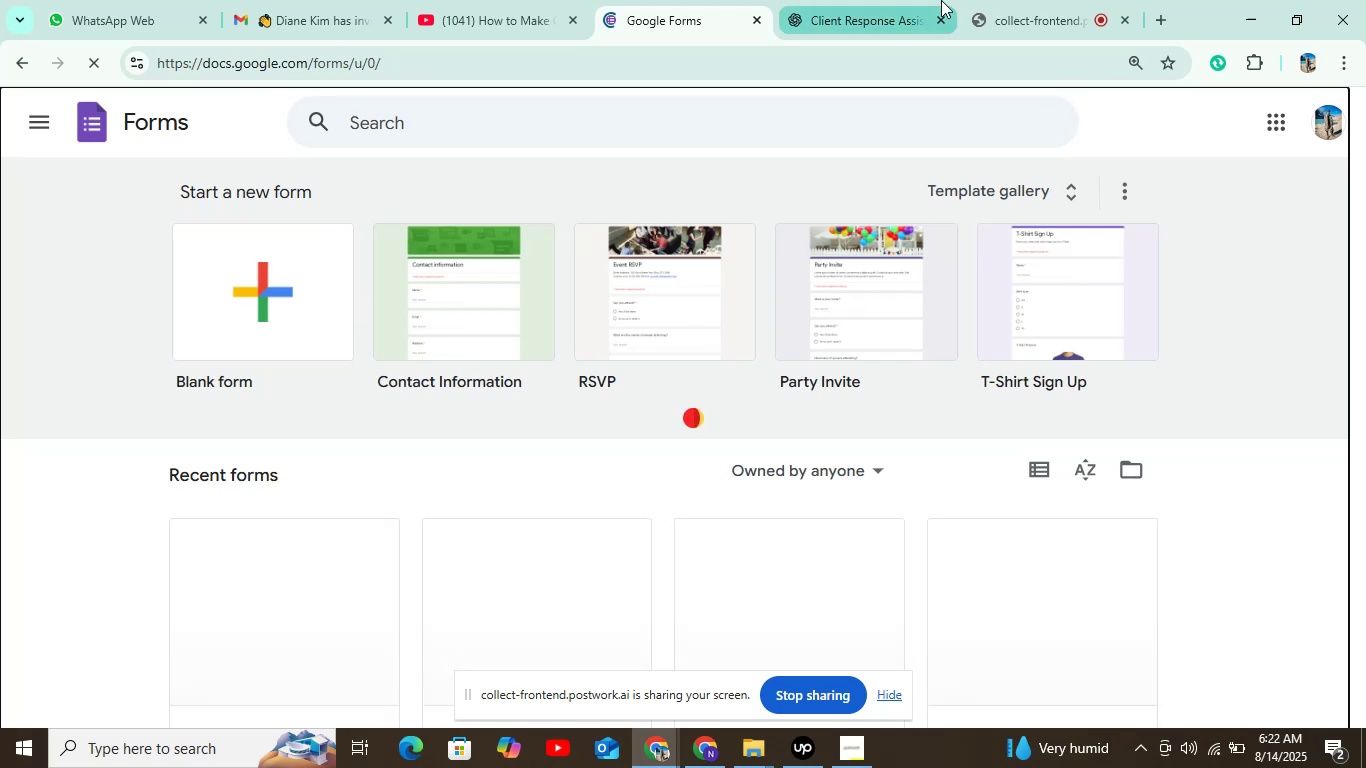 
left_click([810, 2])
 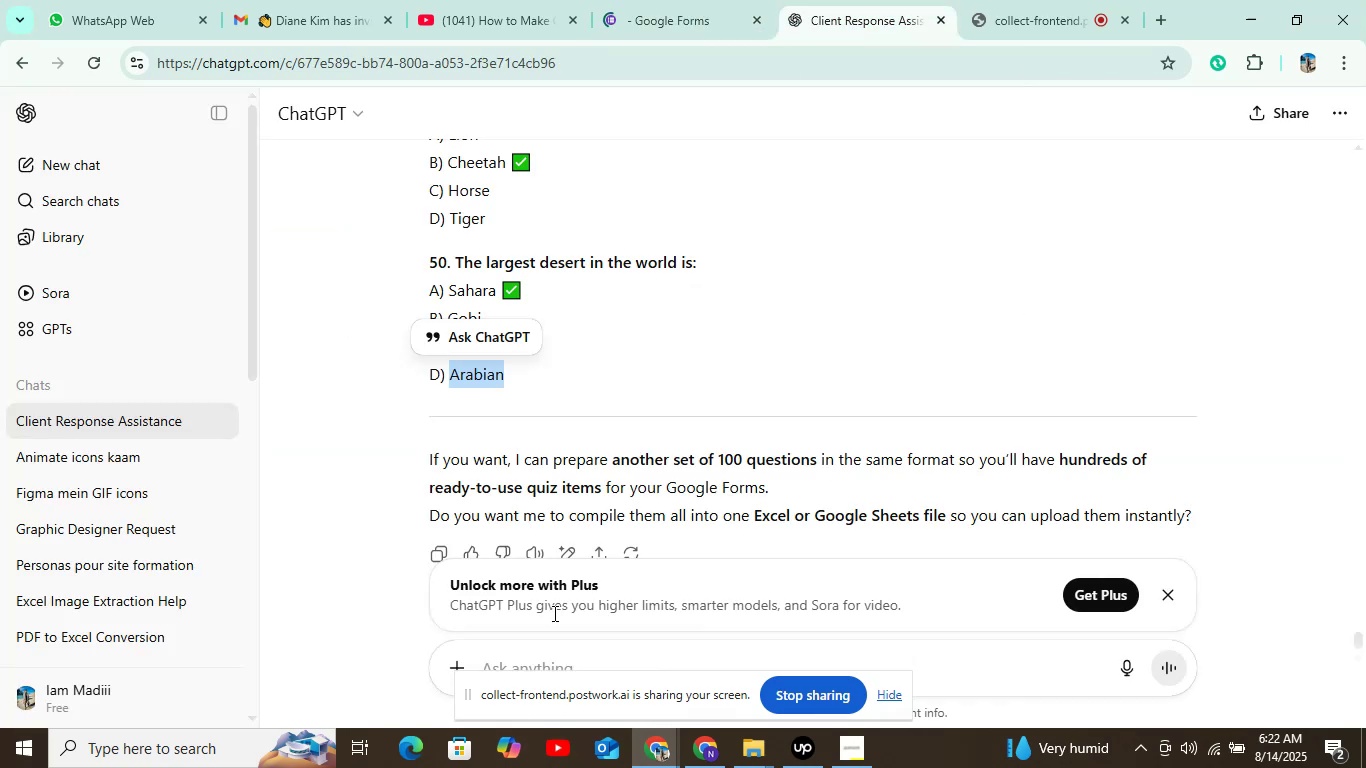 
left_click([541, 662])
 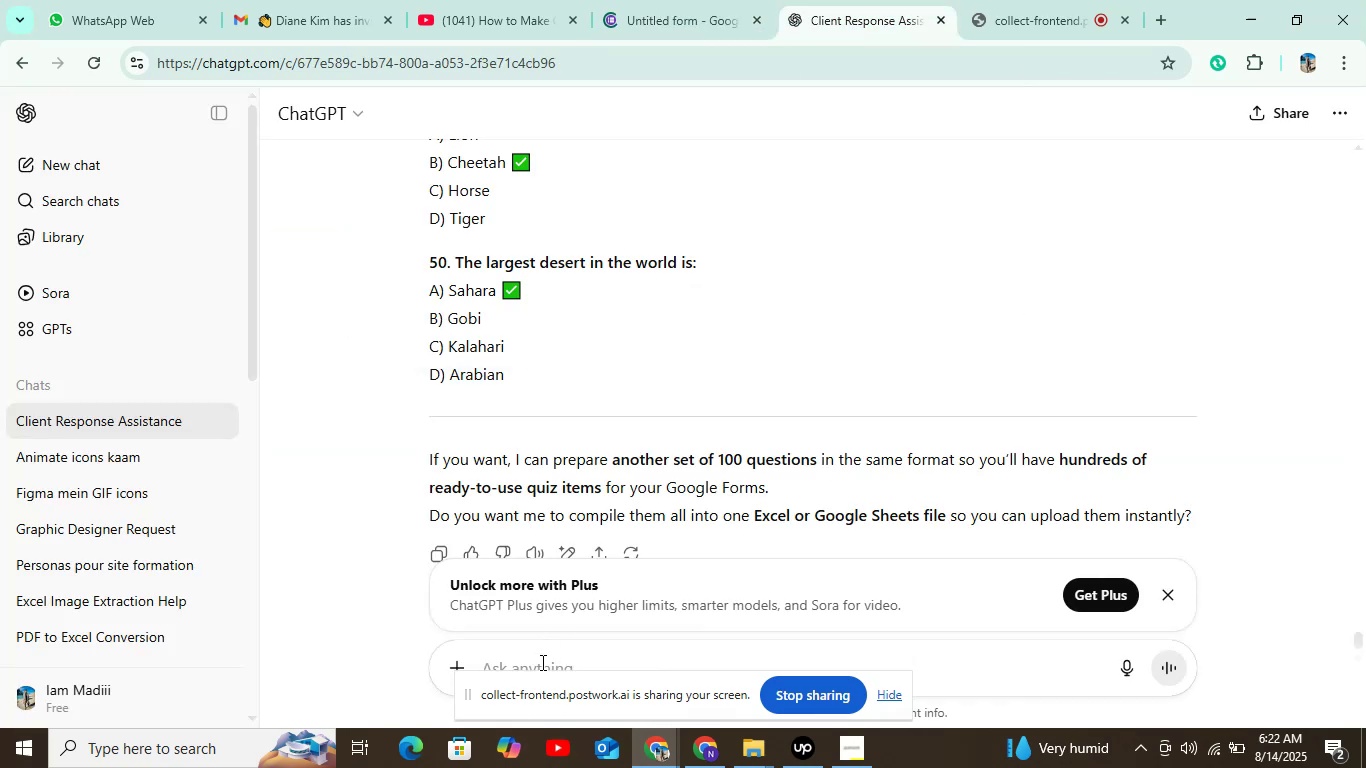 
type(i wan )
key(Backspace)
type(t more but different questions for)
key(Backspace)
key(Backspace)
type(rot )
key(Backspace)
key(Backspace)
type(m this)
 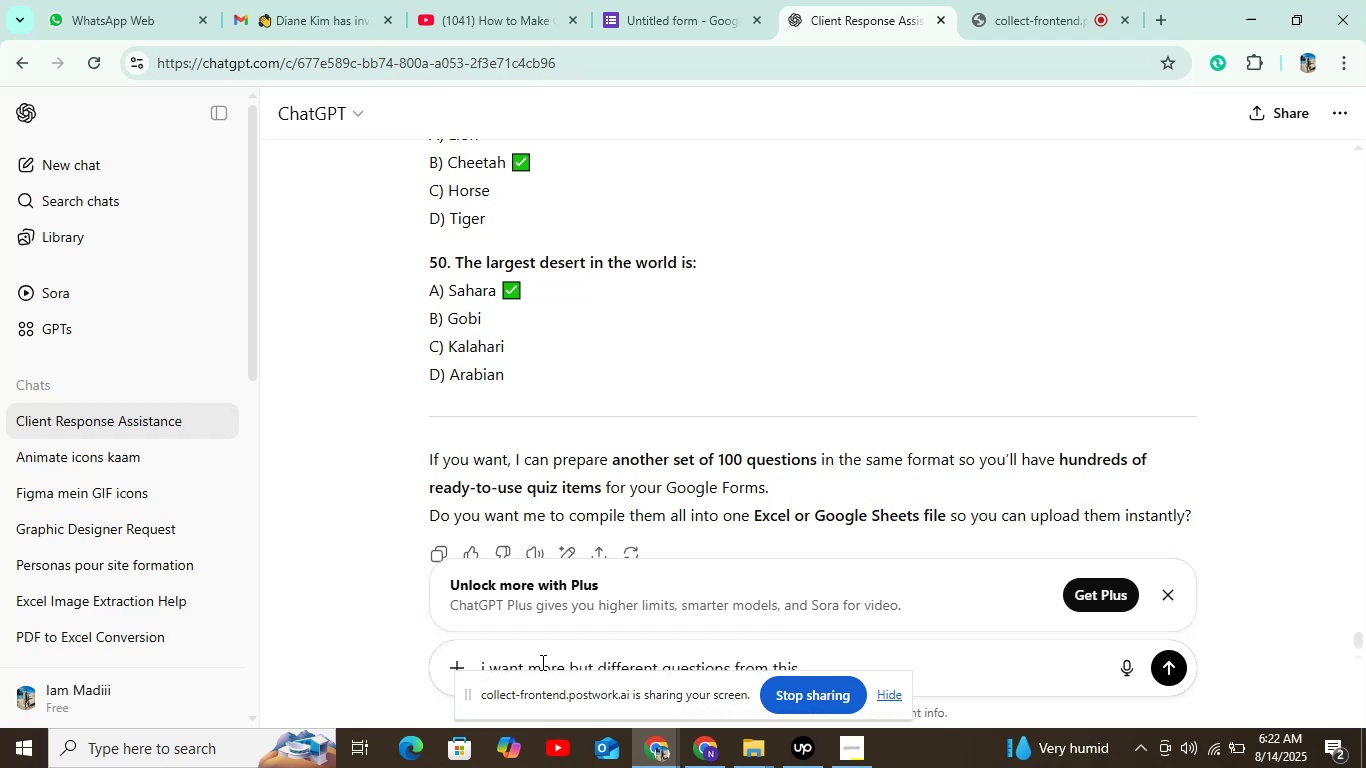 
key(Enter)
 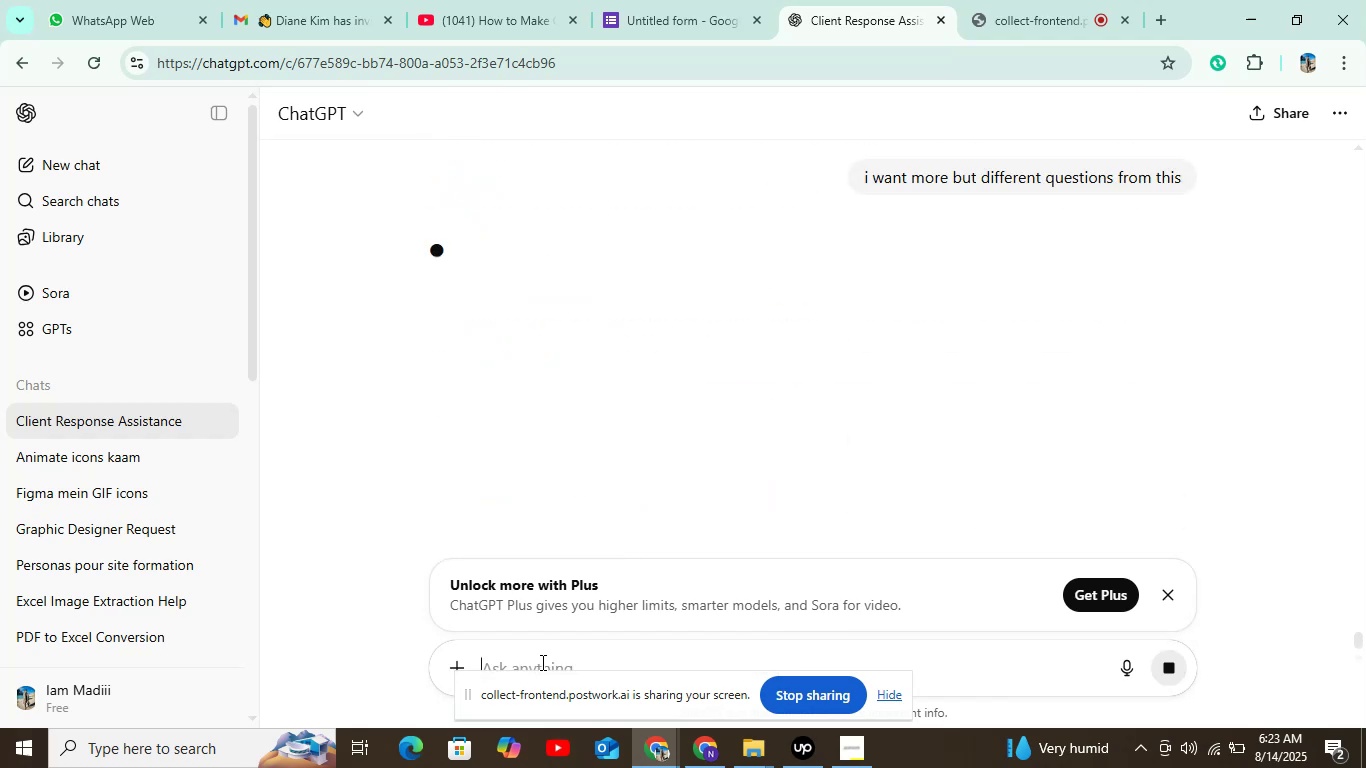 
wait(6.68)
 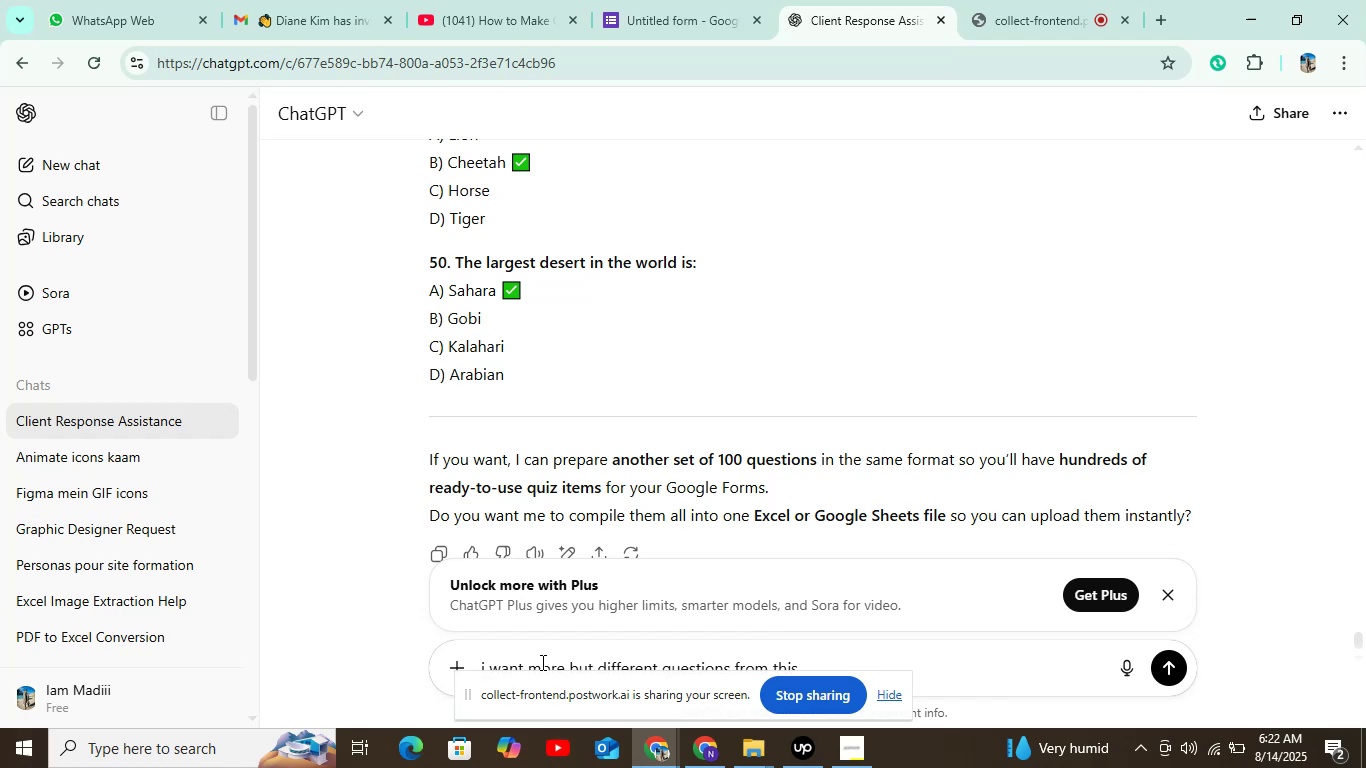 
scroll: coordinate [609, 481], scroll_direction: down, amount: 2.0
 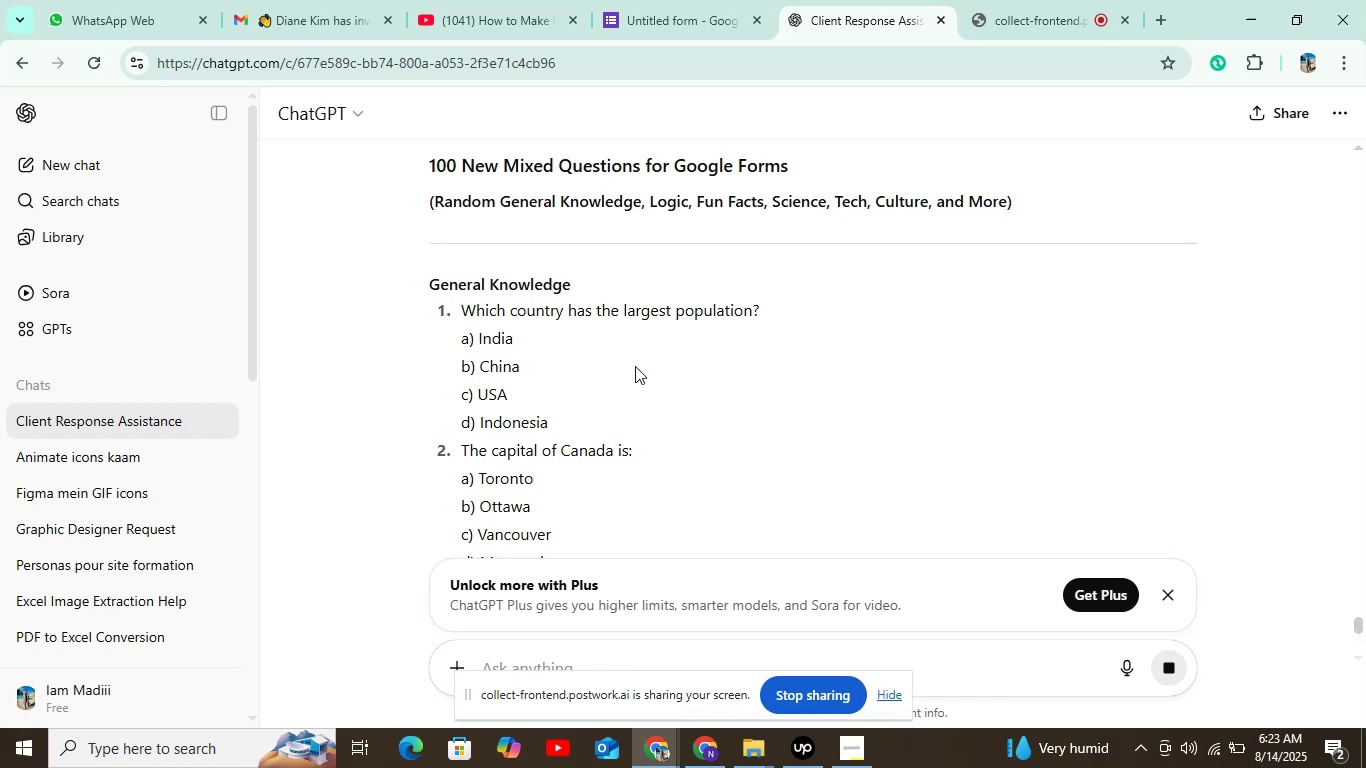 
wait(7.27)
 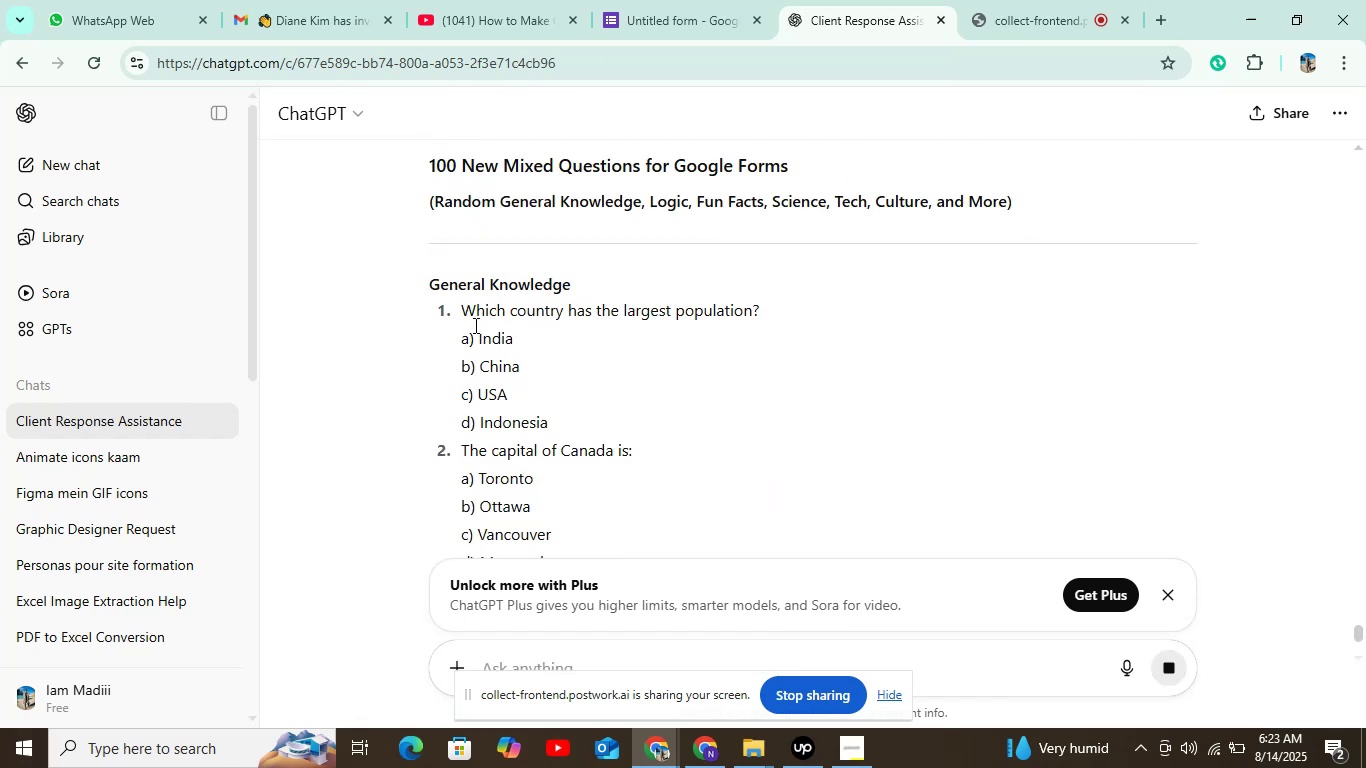 
scroll: coordinate [645, 377], scroll_direction: down, amount: 3.0
 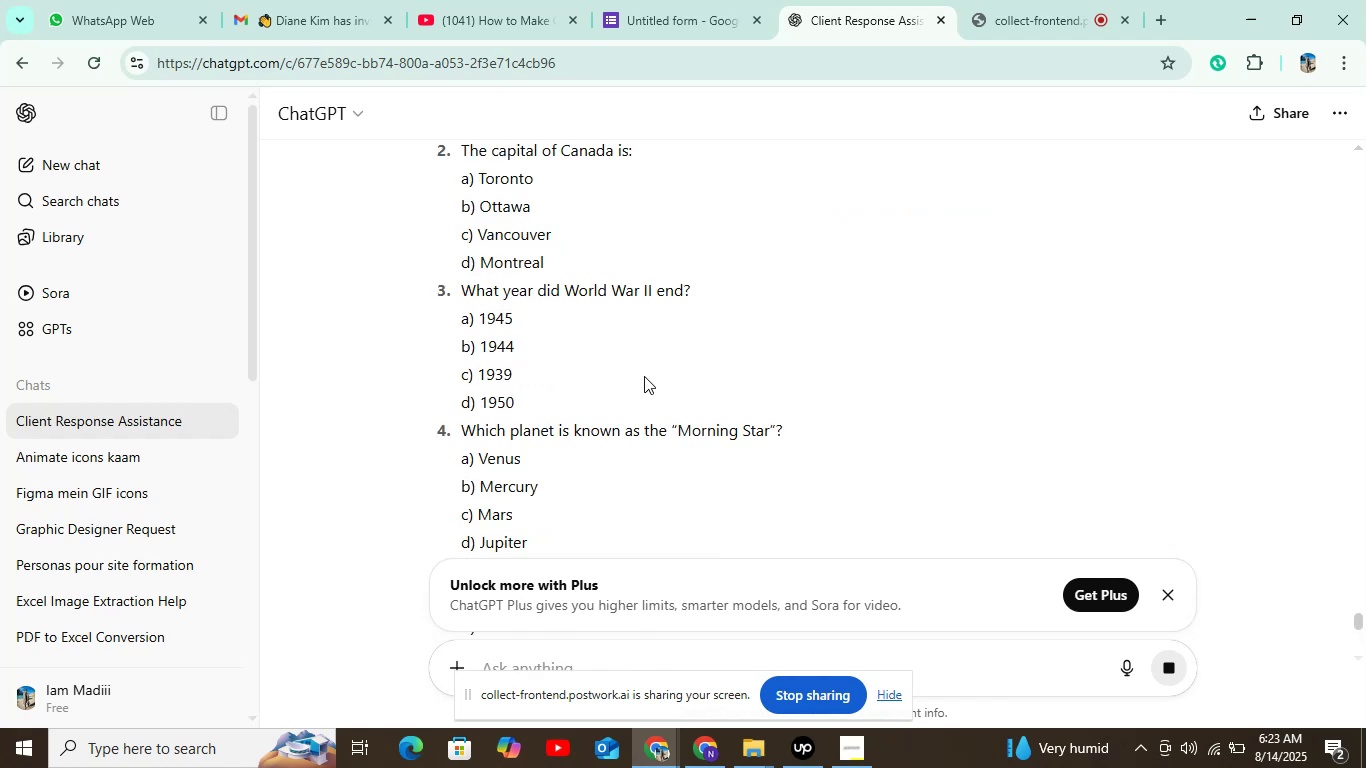 
scroll: coordinate [680, 219], scroll_direction: up, amount: 2.0
 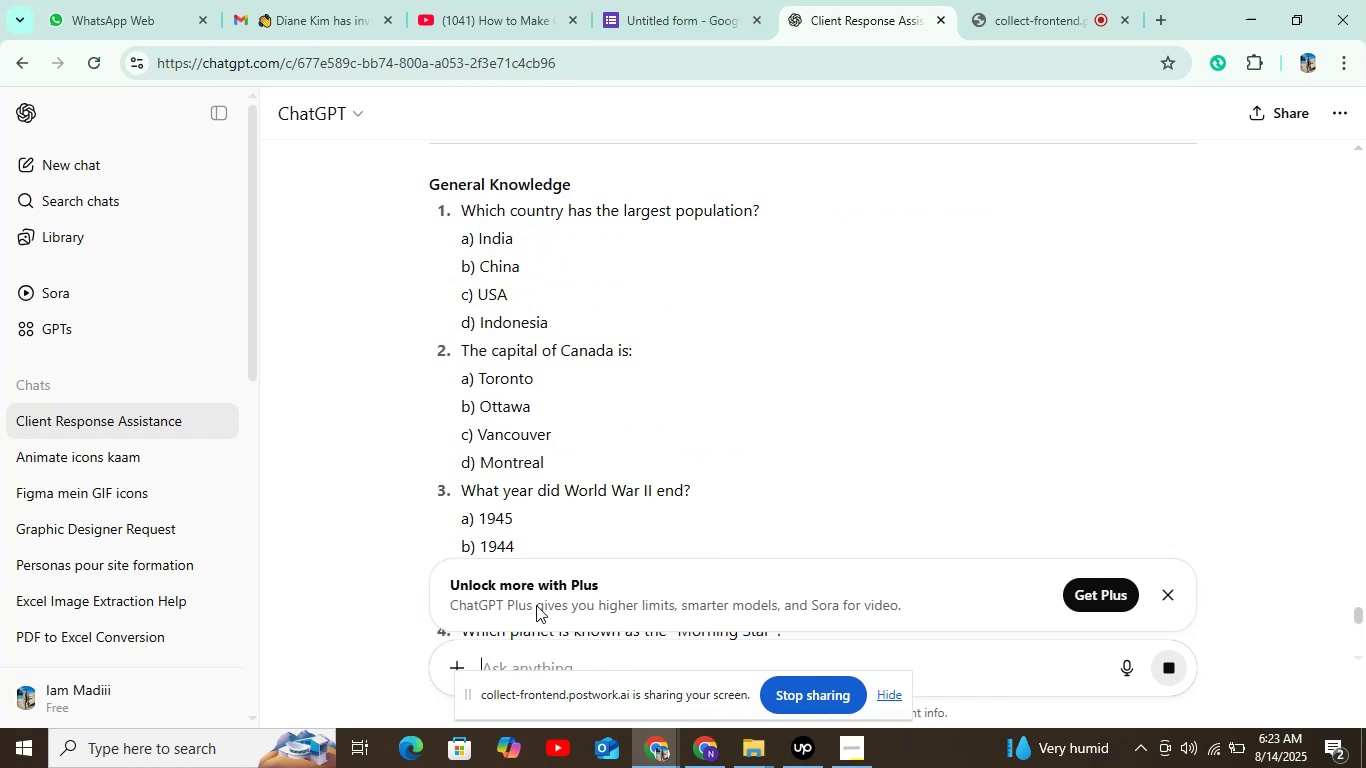 
type(dieff)
key(Backspace)
key(Backspace)
key(Backspace)
type(fferent quees)
key(Backspace)
key(Backspace)
type(stions with answers)
 